 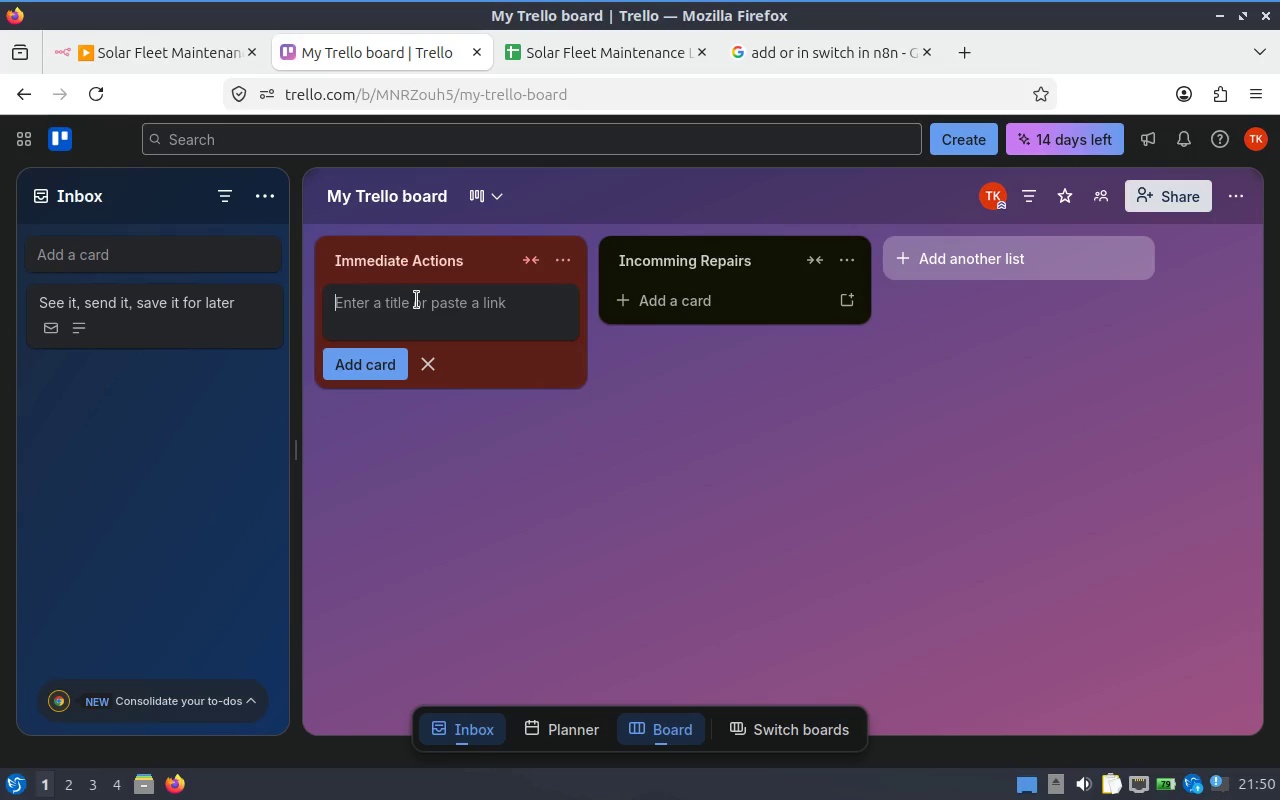 
type(fd)
 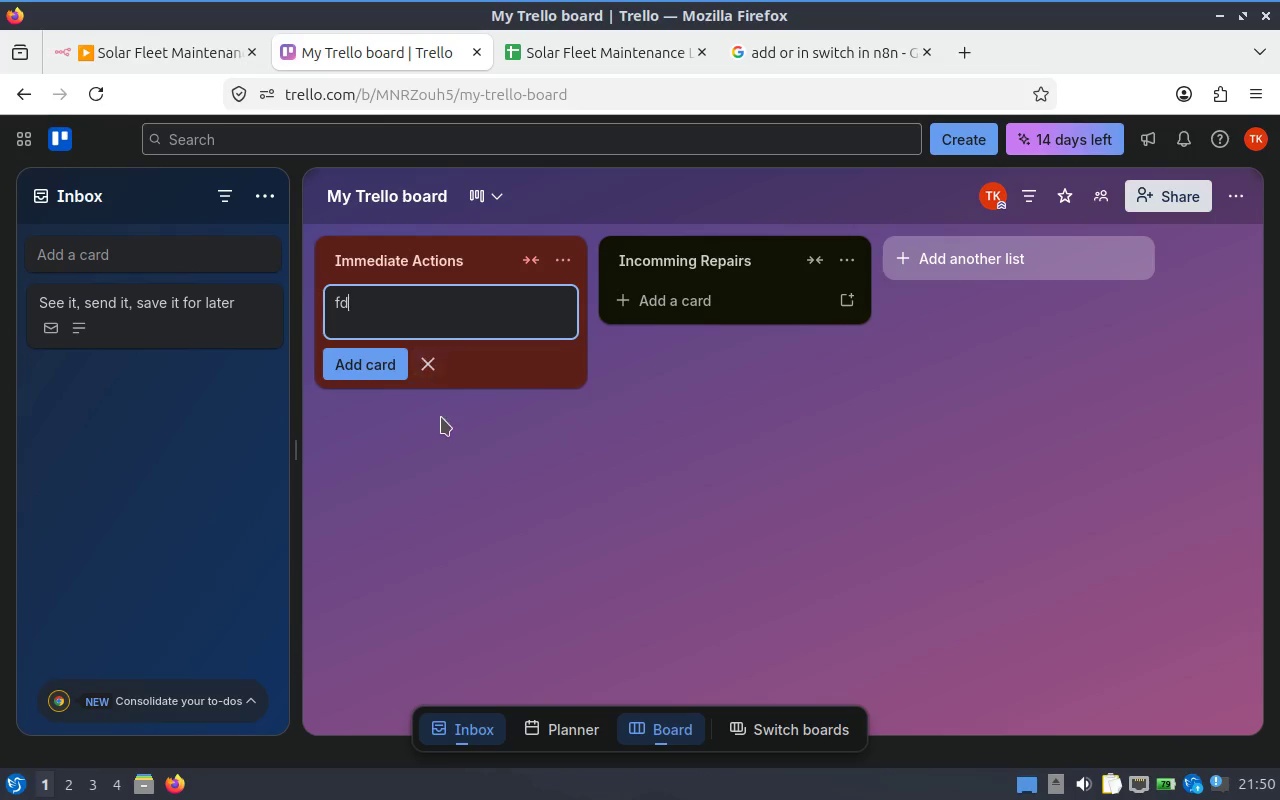 
left_click([441, 420])
 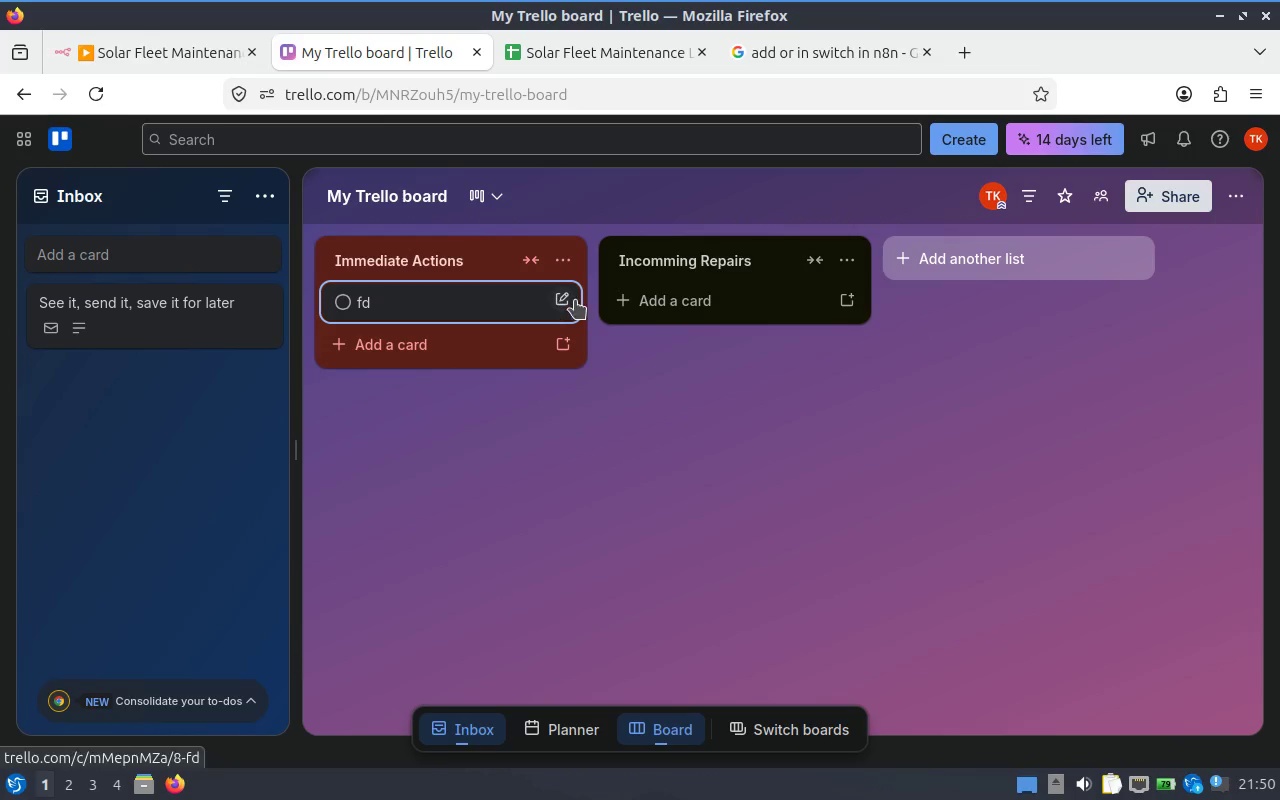 
left_click([476, 301])
 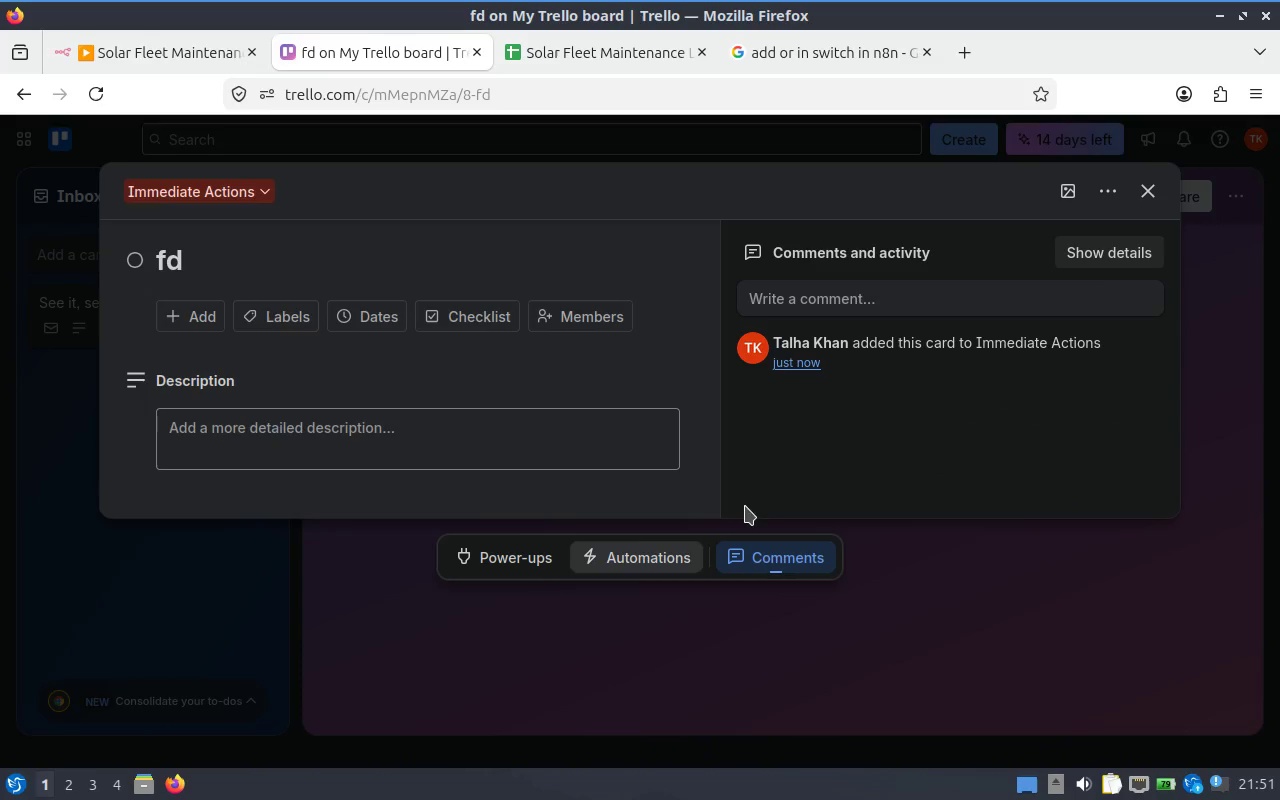 
wait(6.36)
 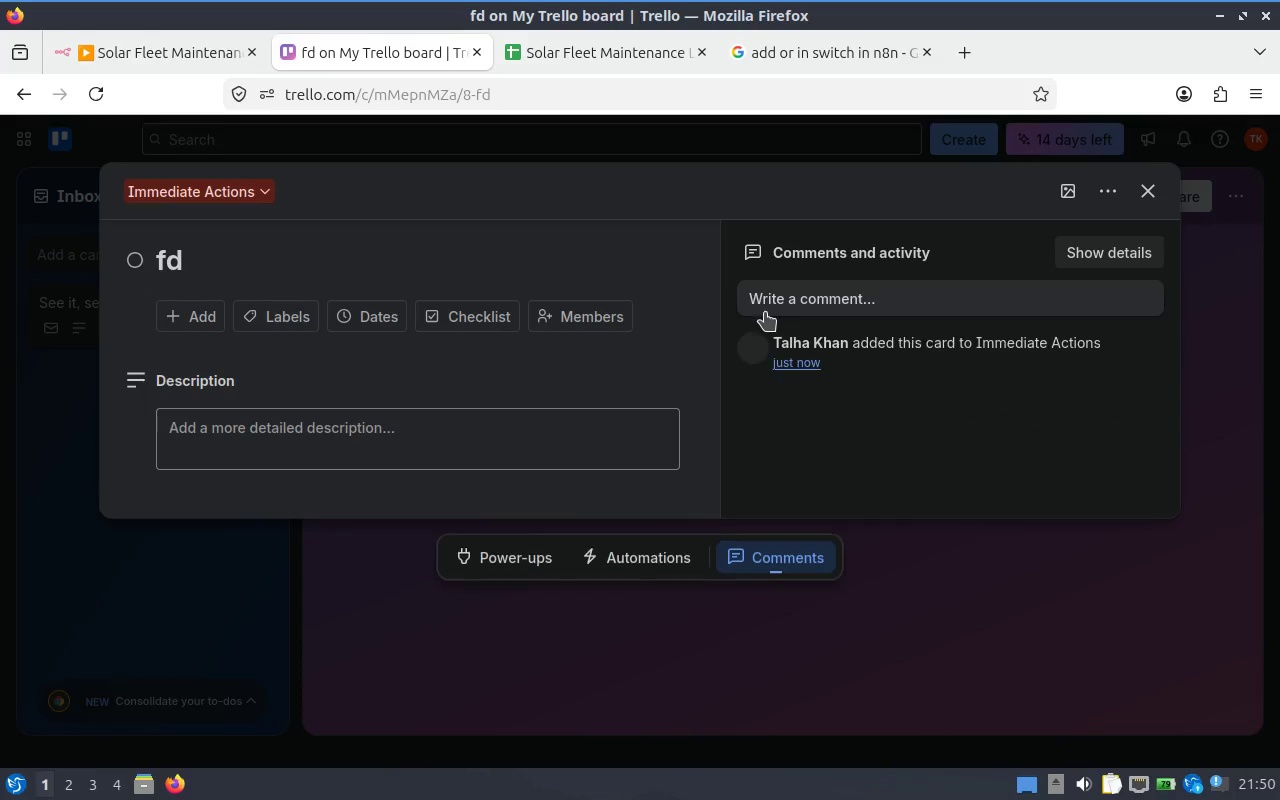 
left_click([1108, 200])
 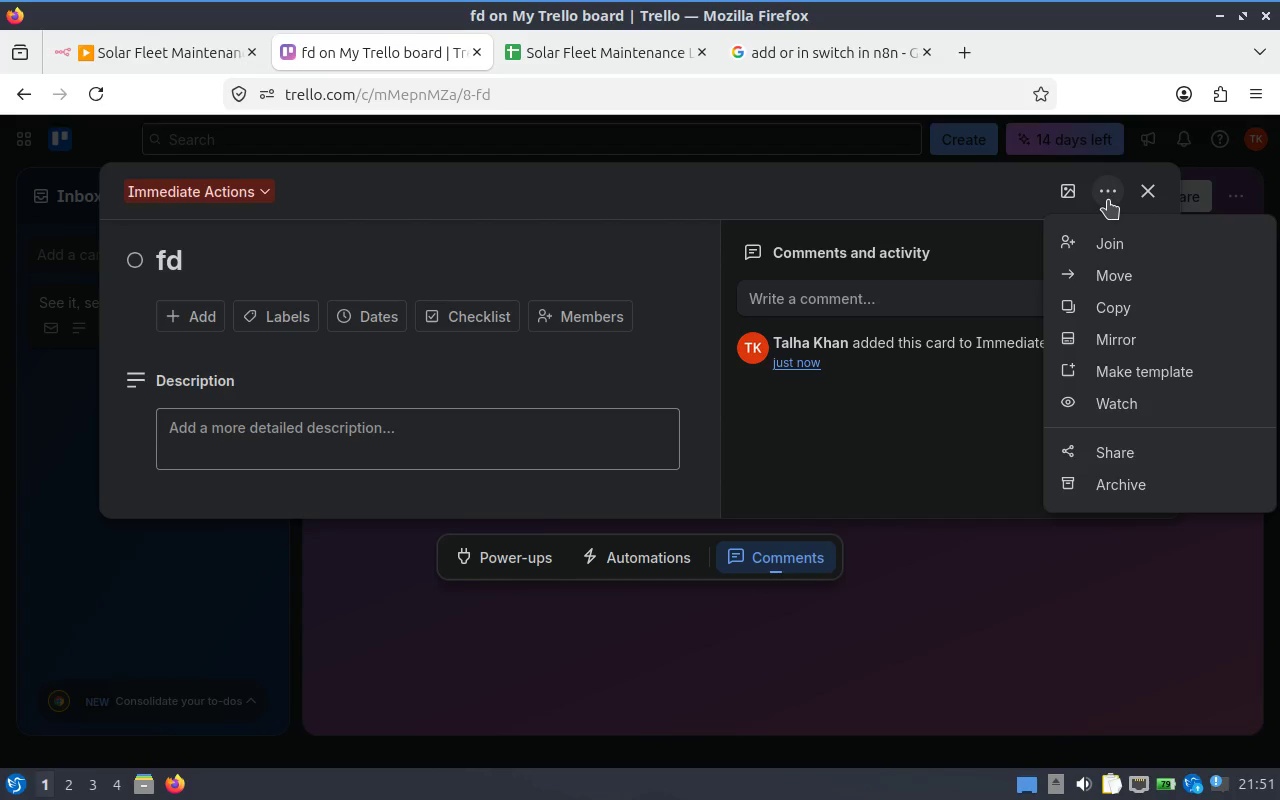 
left_click([1108, 200])
 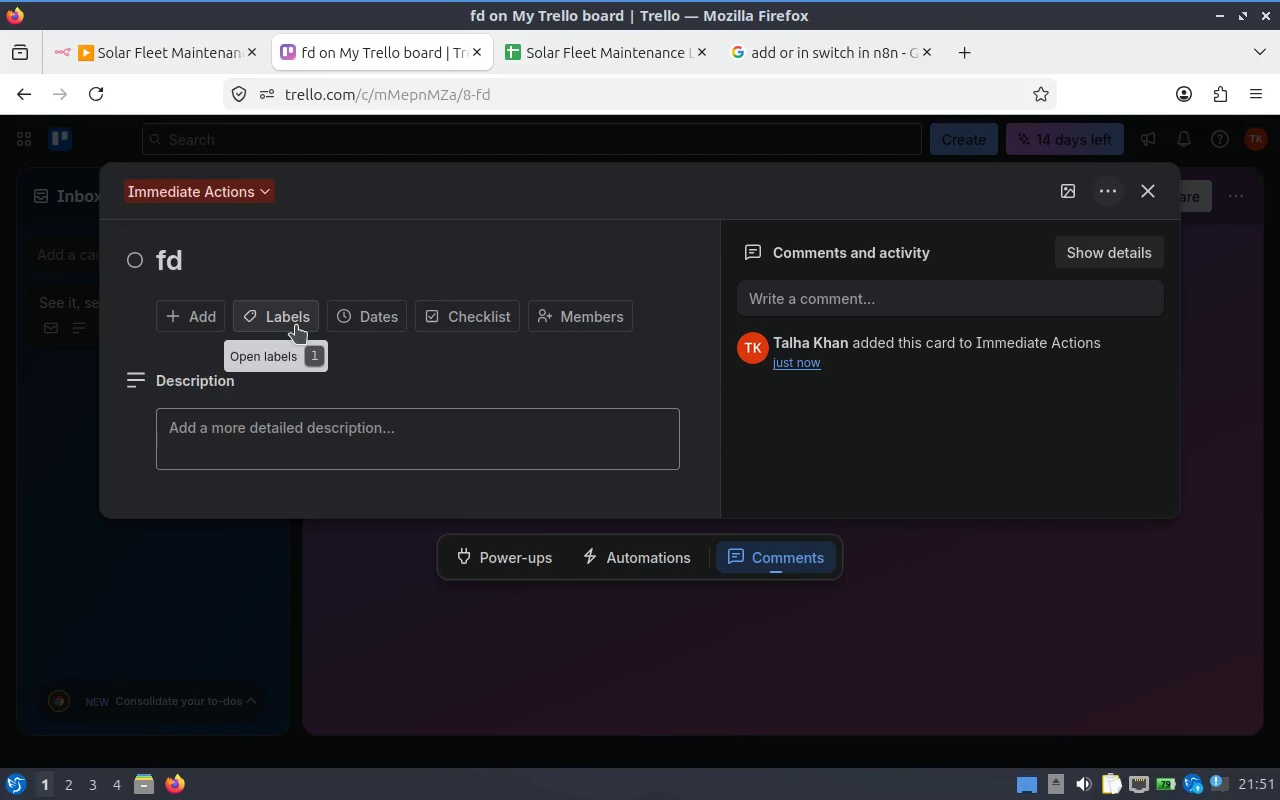 
left_click([297, 325])
 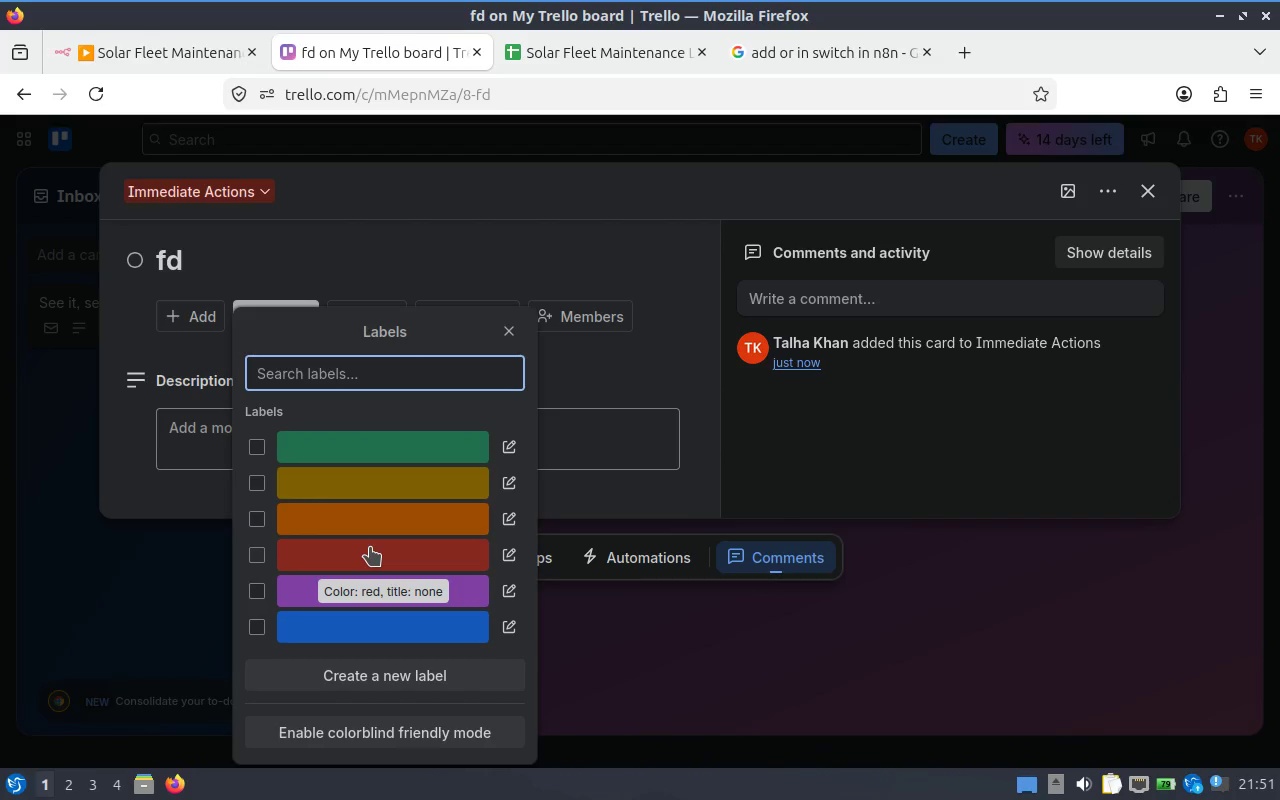 
left_click([370, 547])
 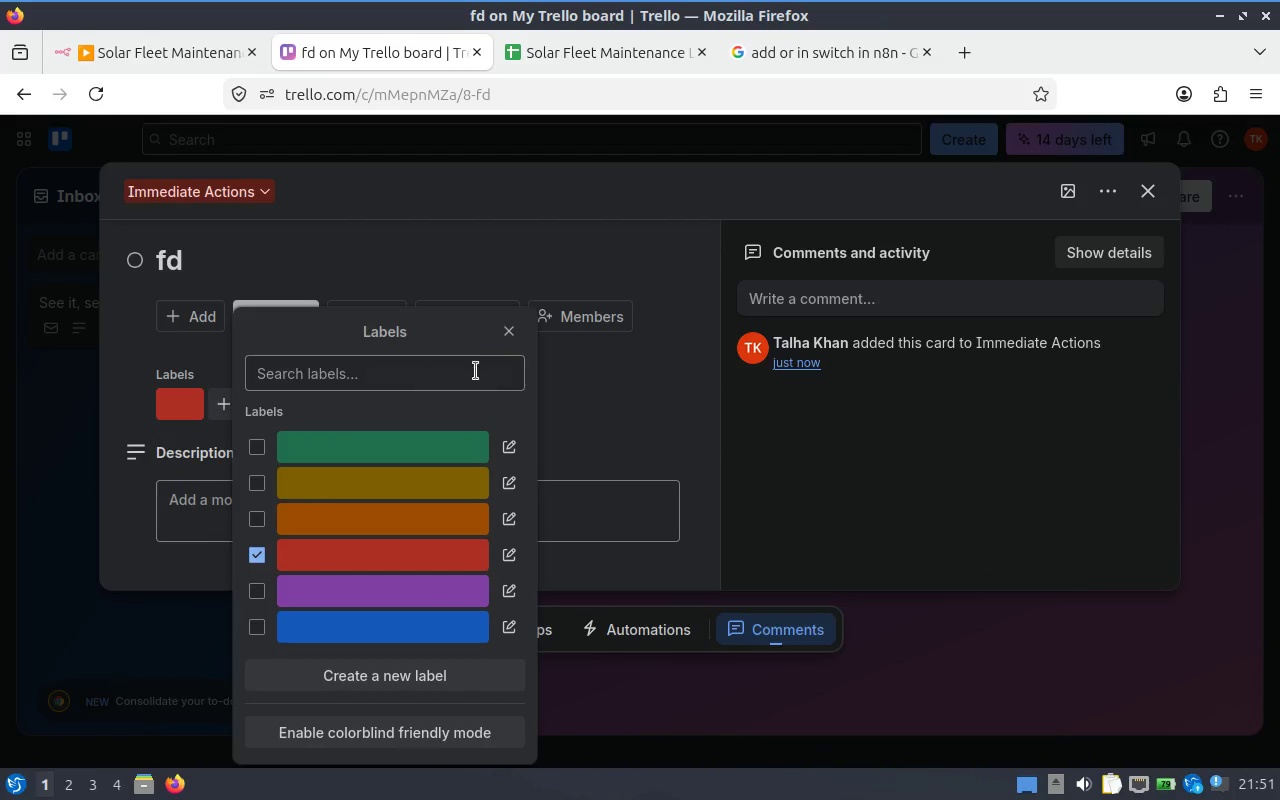 
left_click([591, 403])
 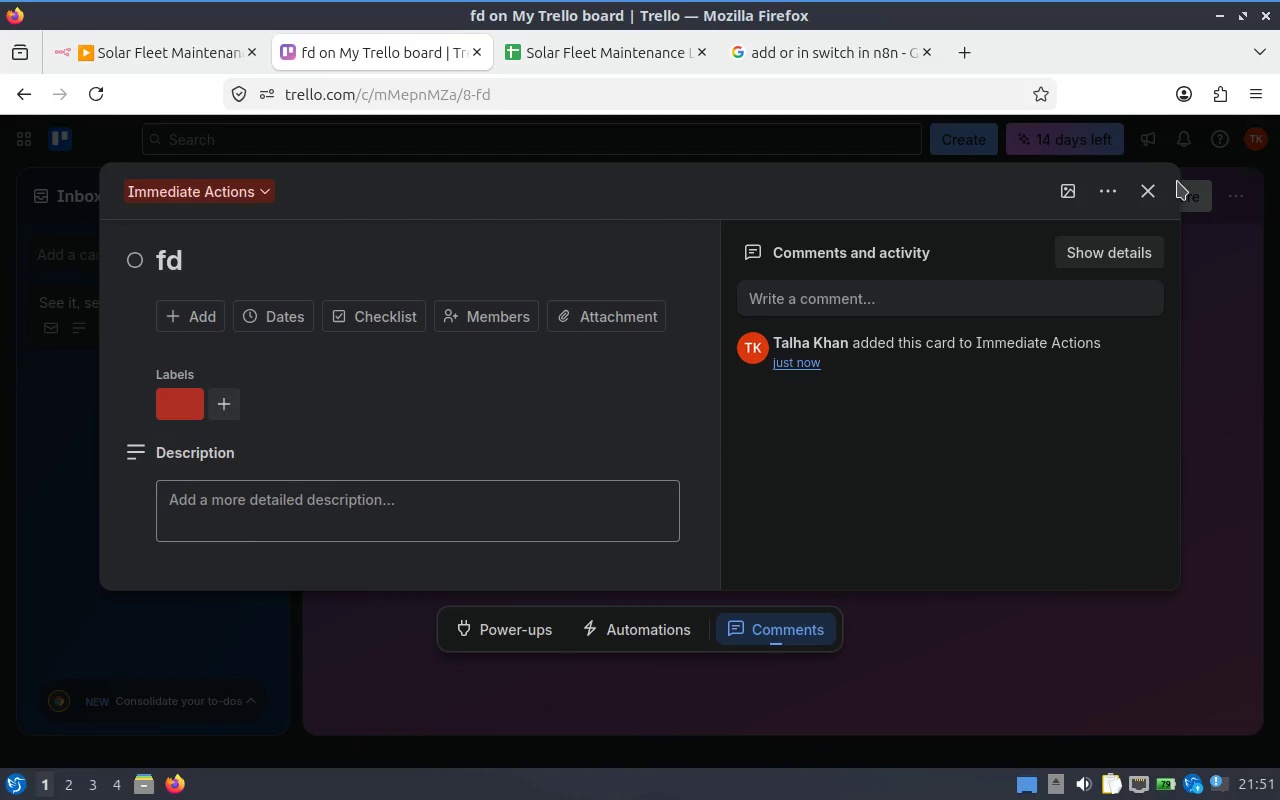 
left_click([1155, 191])
 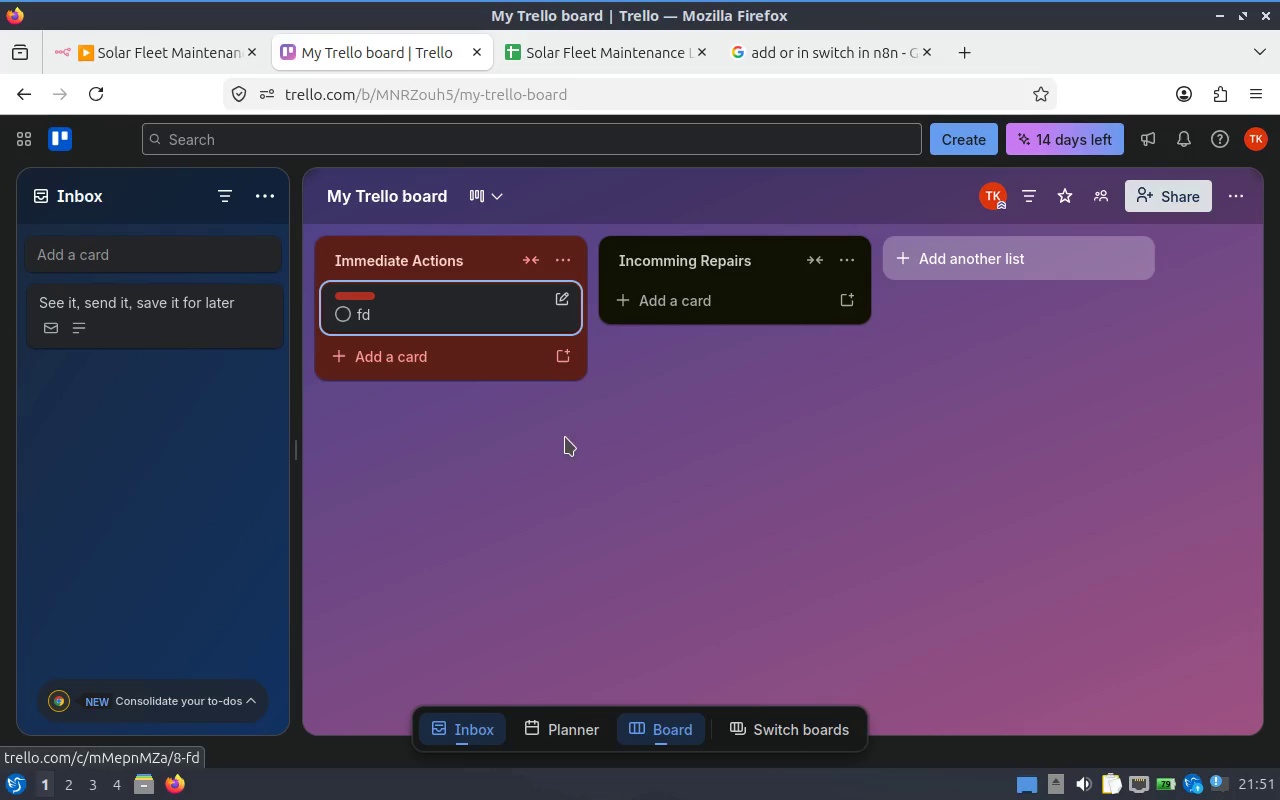 
left_click([552, 483])
 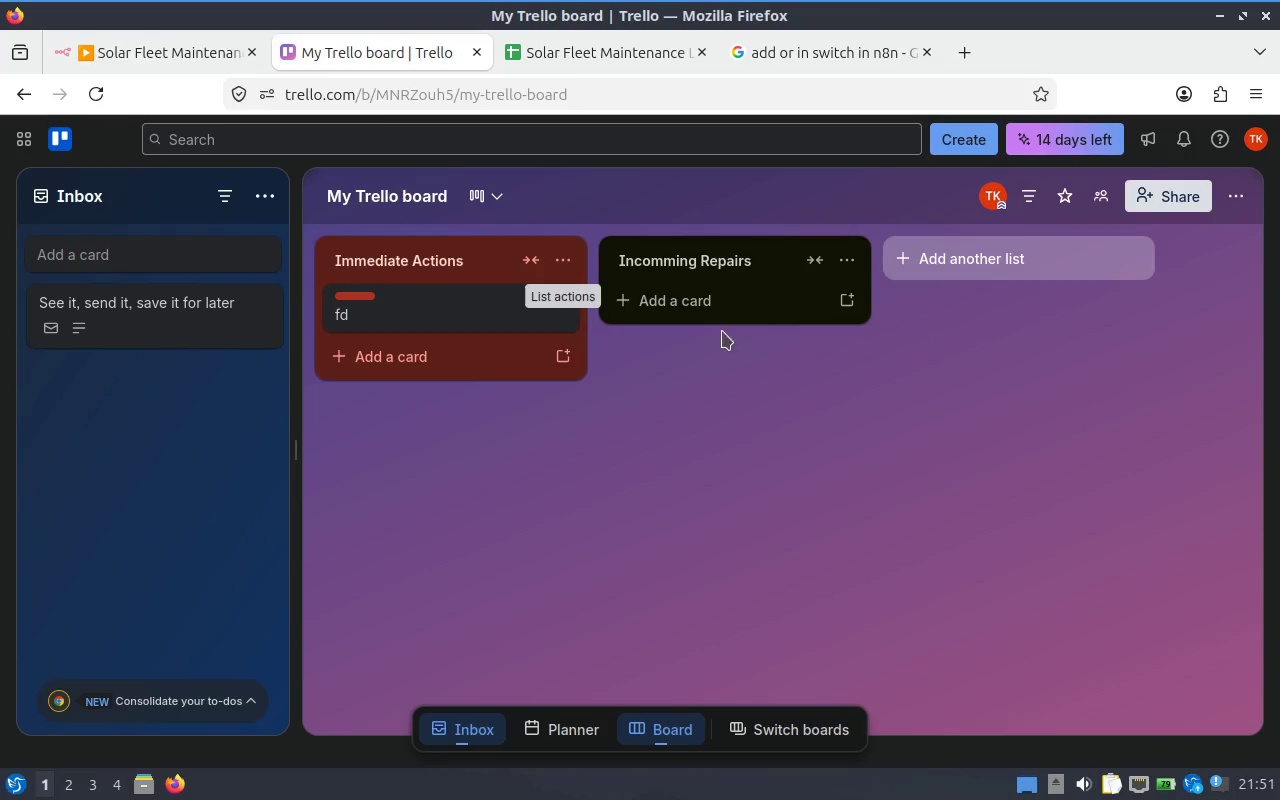 
wait(6.41)
 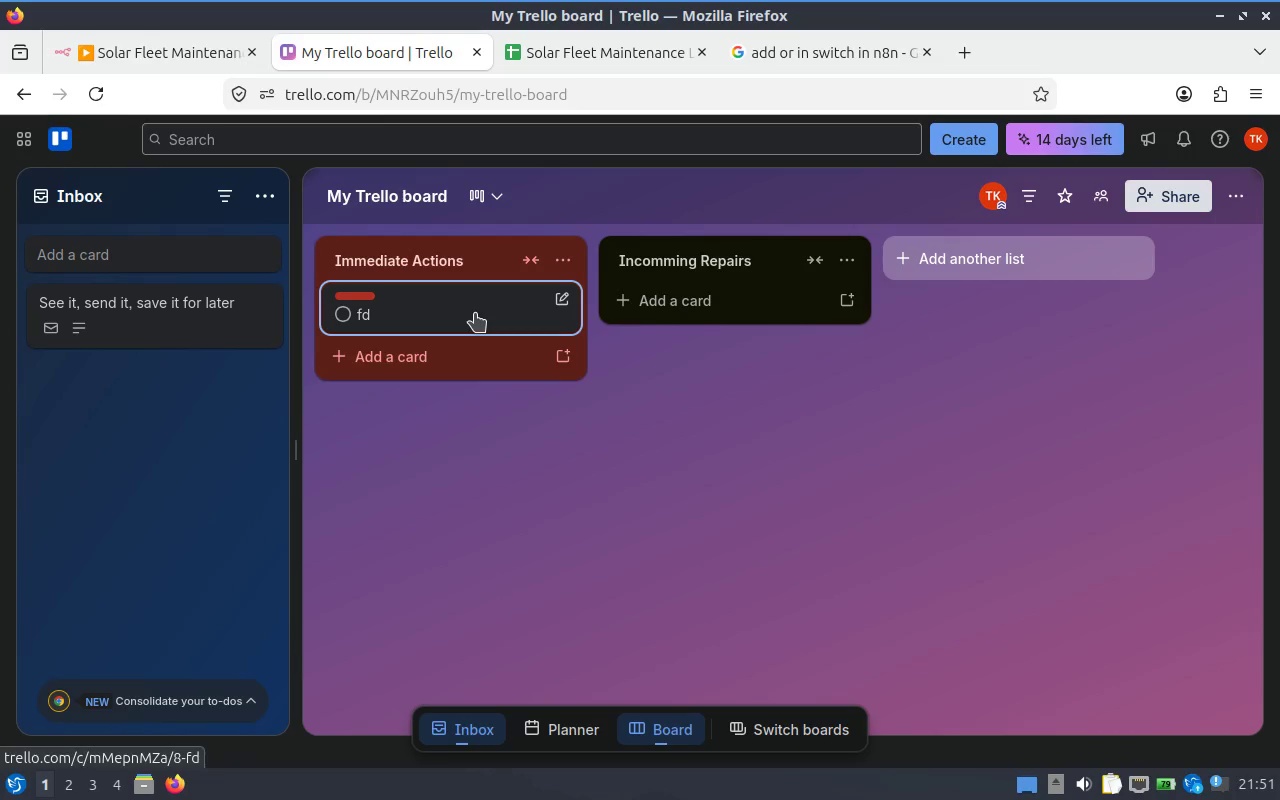 
left_click([772, 252])
 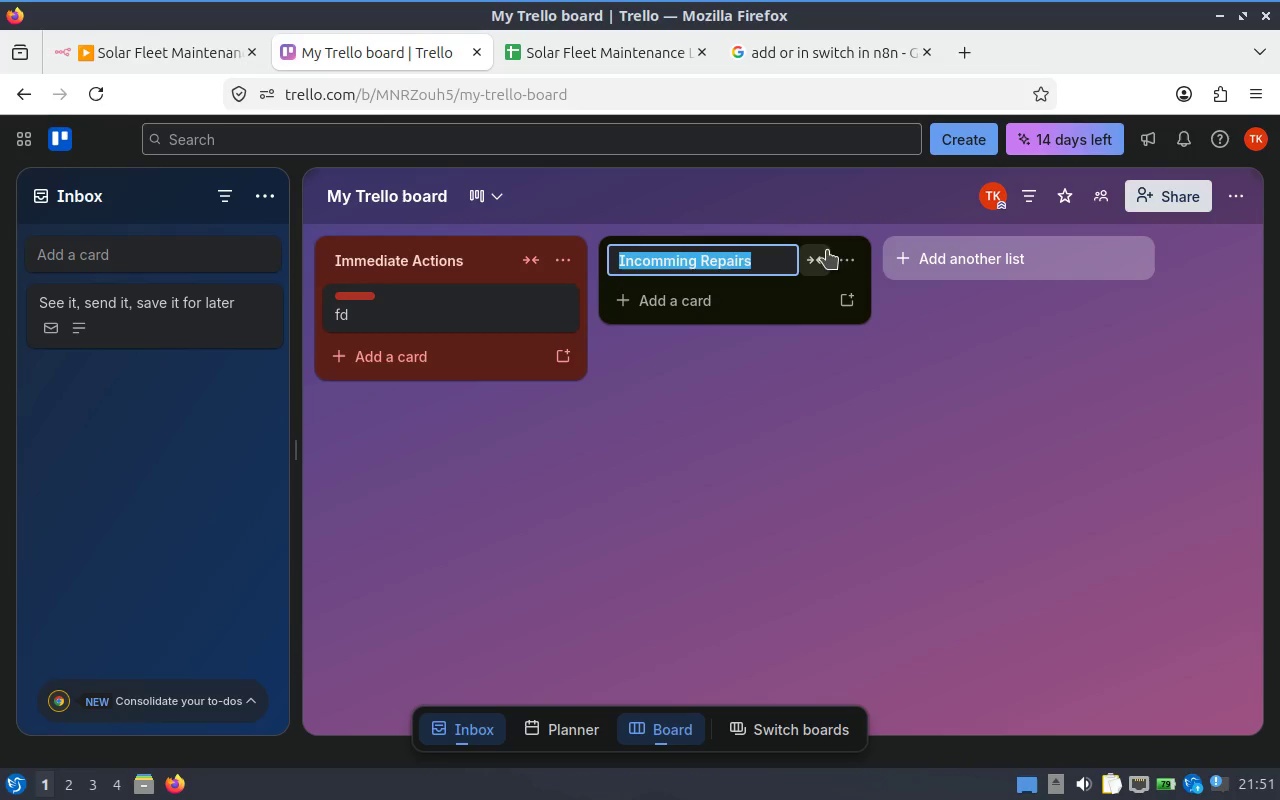 
left_click([877, 260])
 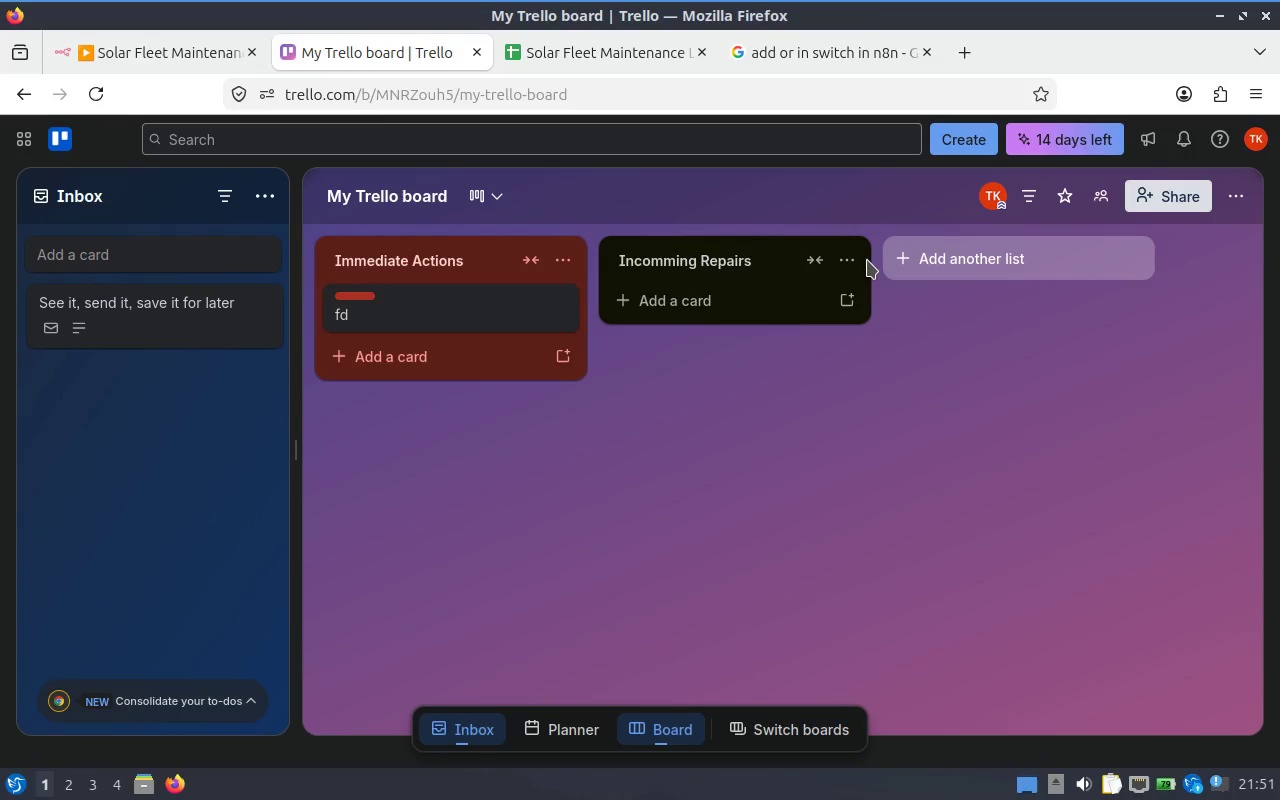 
left_click([866, 260])
 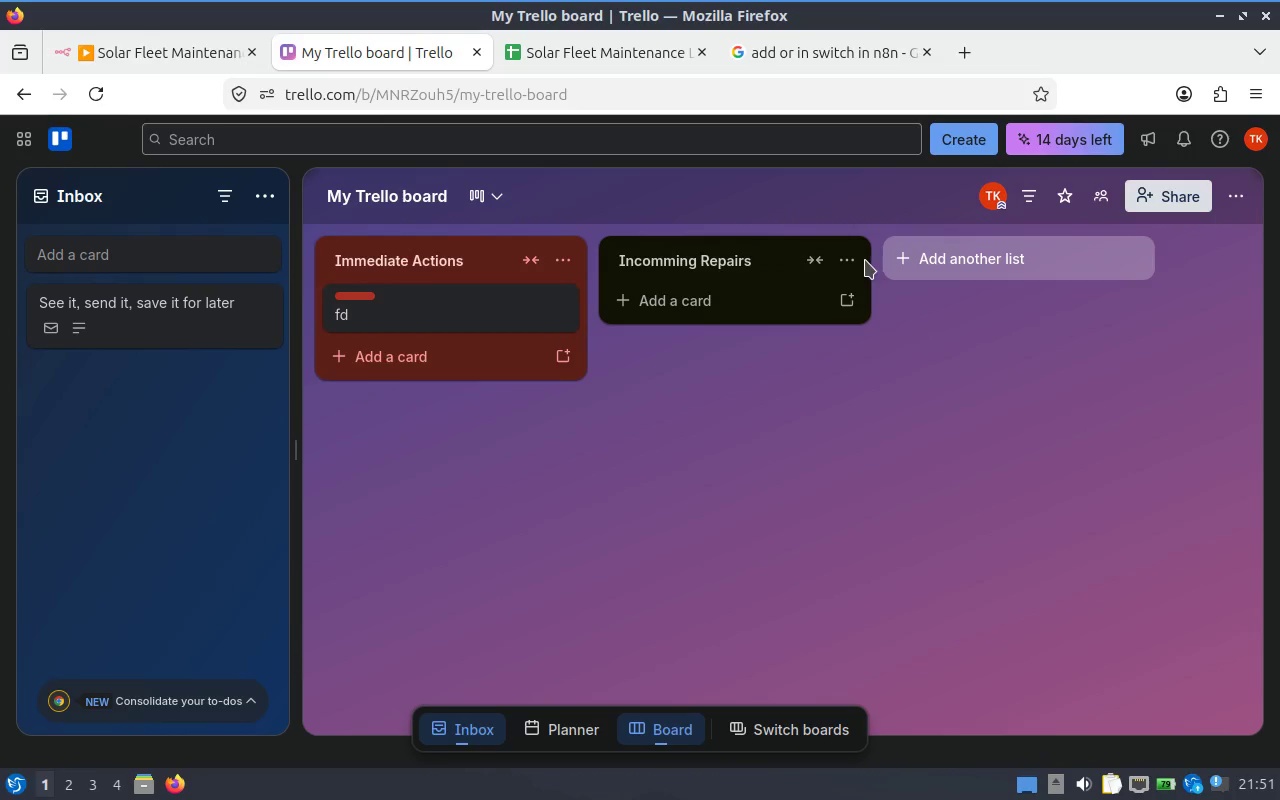 
left_click([862, 260])
 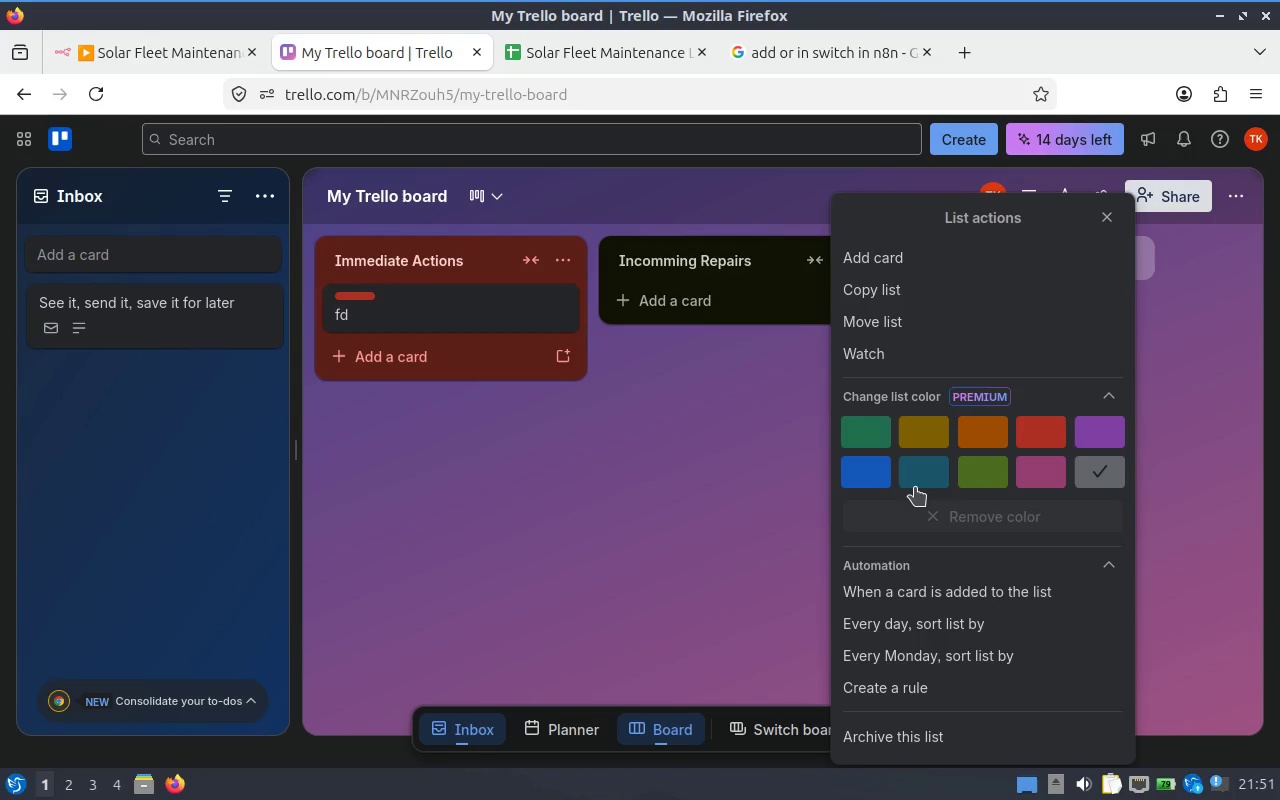 
left_click([935, 480])
 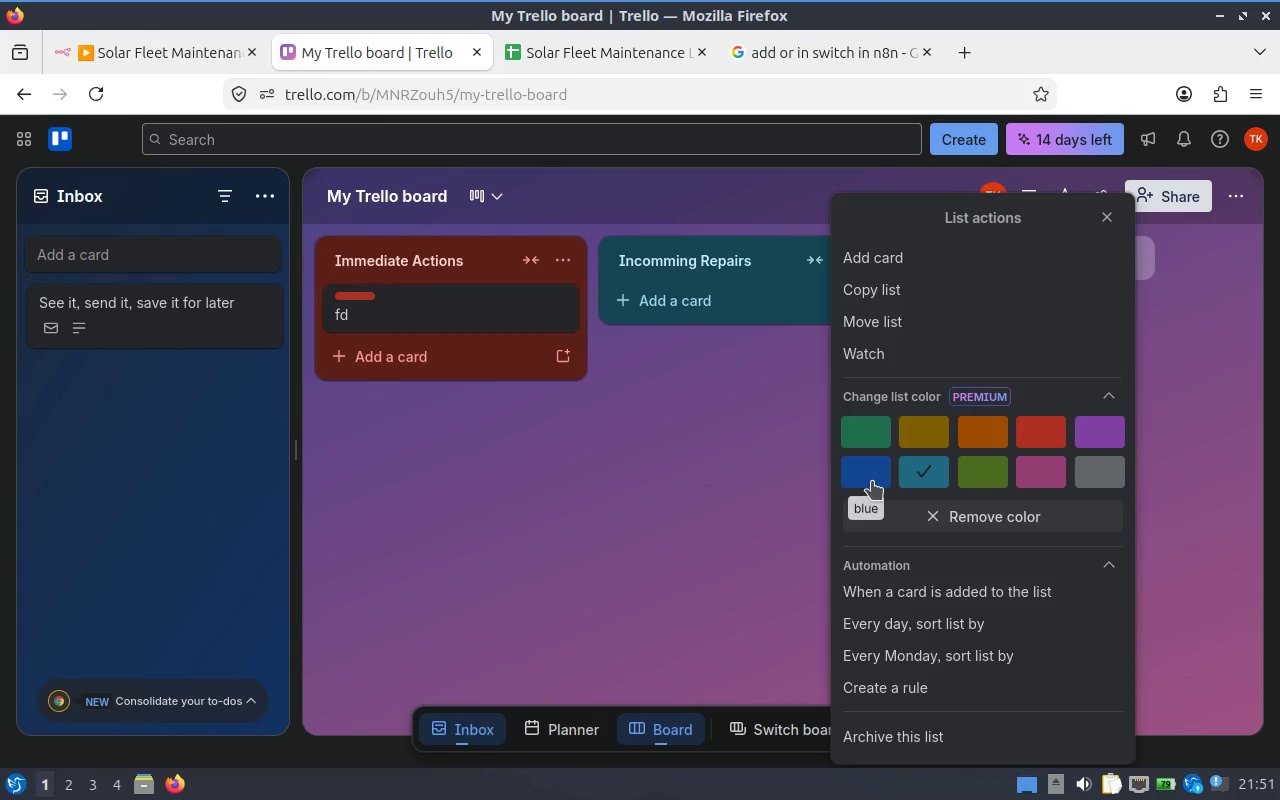 
left_click([872, 481])
 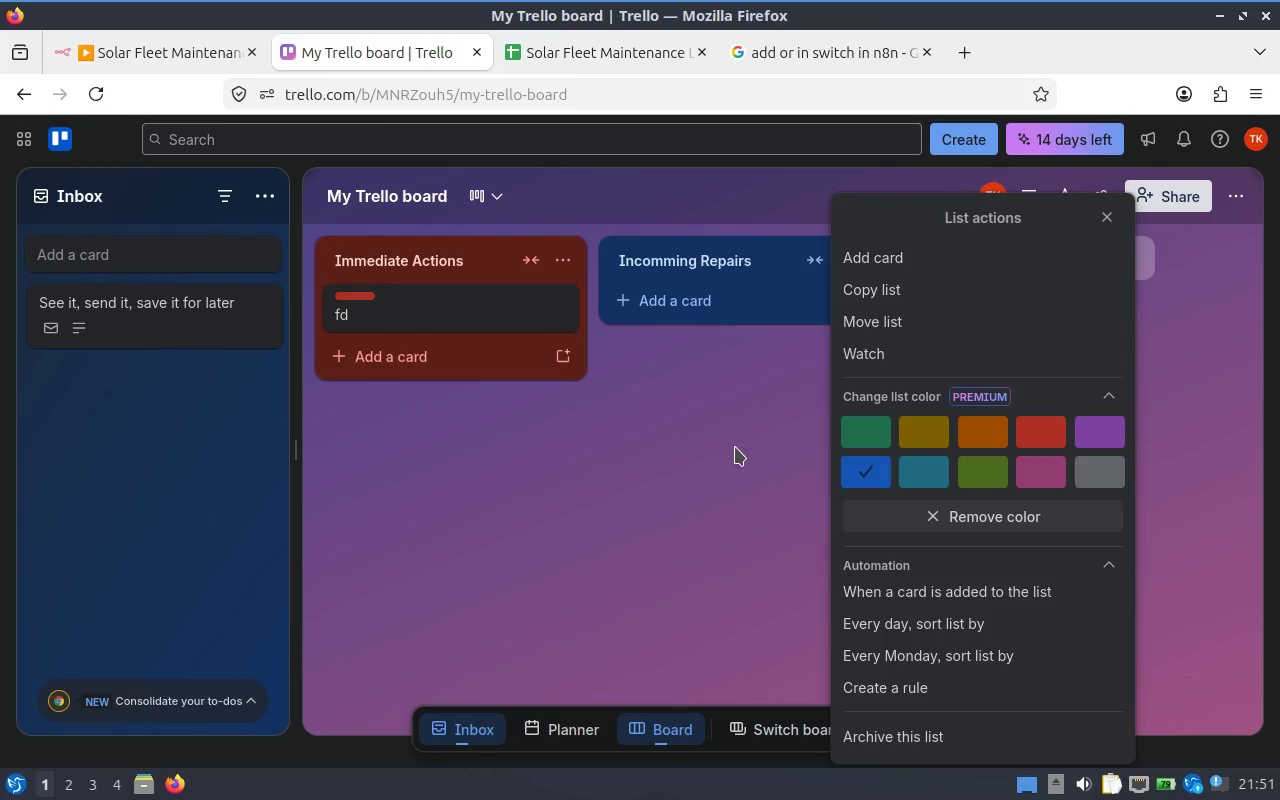 
left_click([727, 446])
 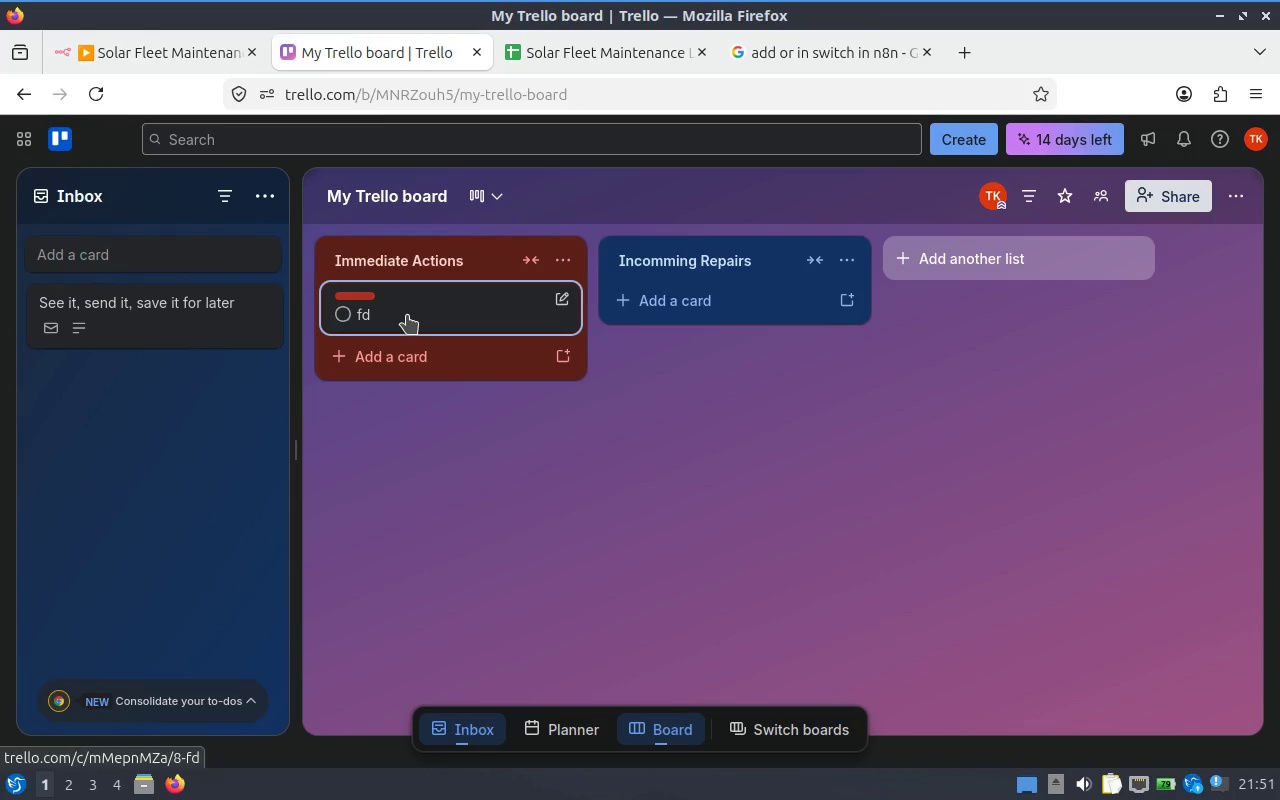 
left_click([562, 300])
 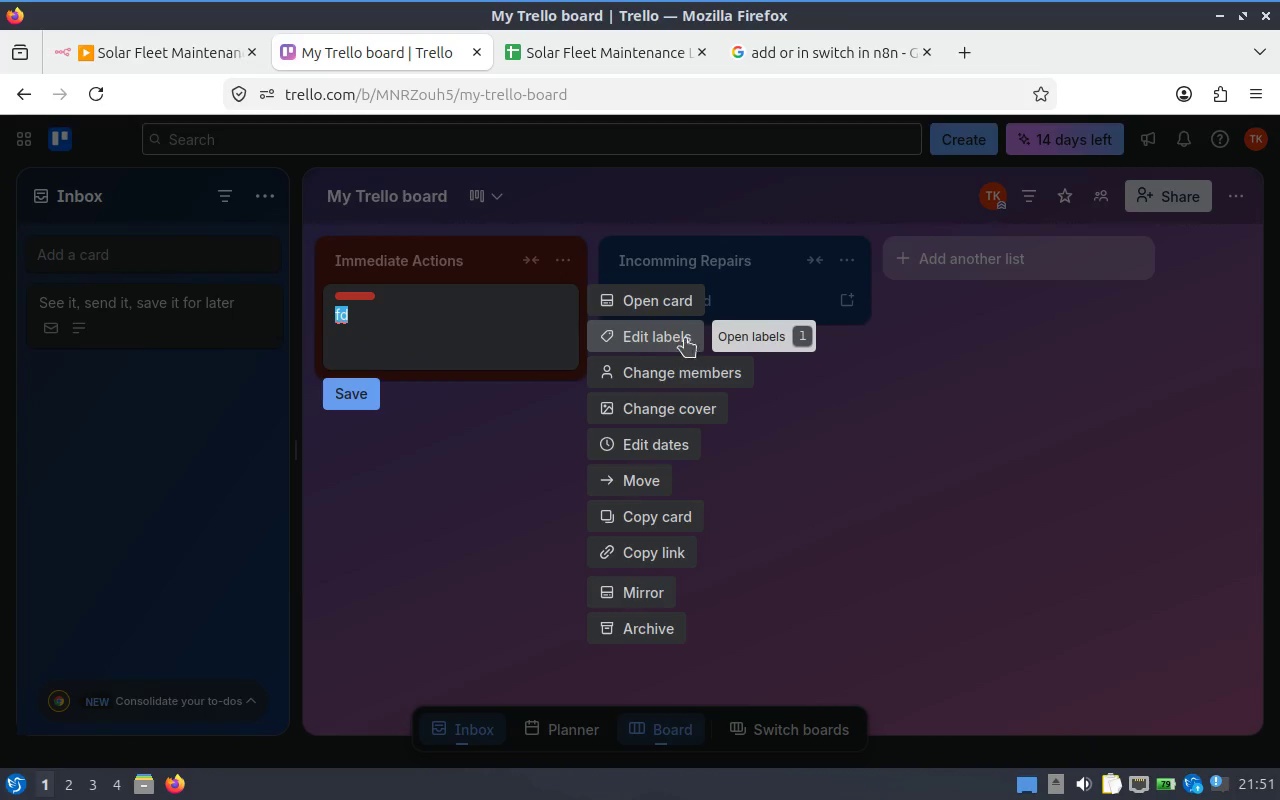 
wait(7.33)
 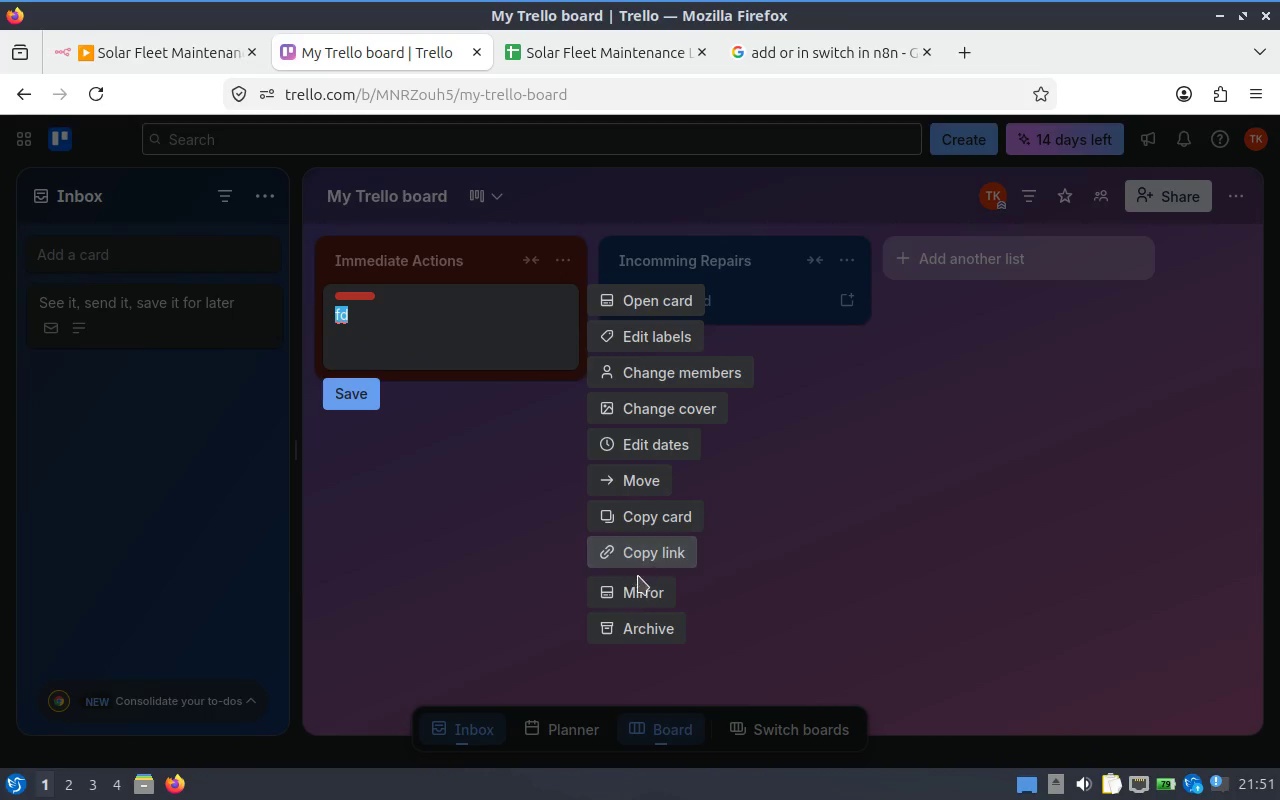 
left_click([415, 321])
 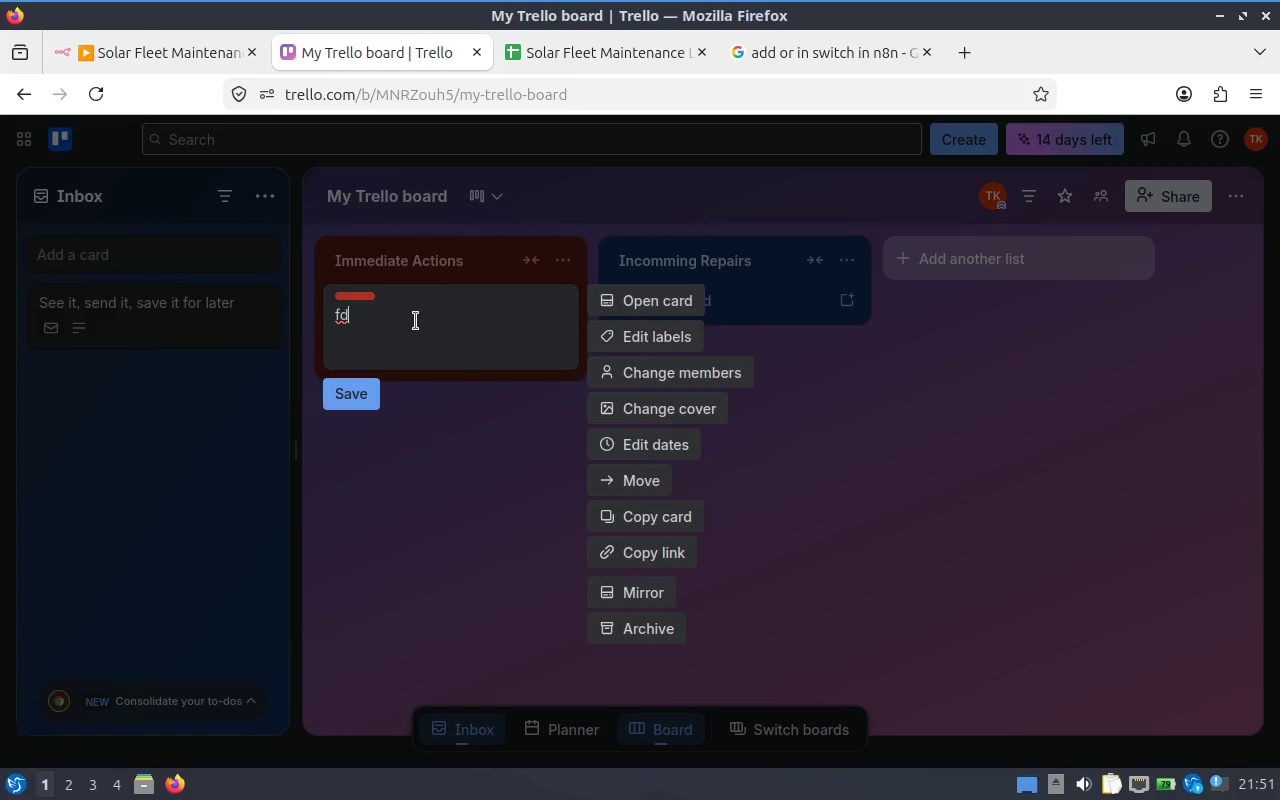 
key(Backspace)
 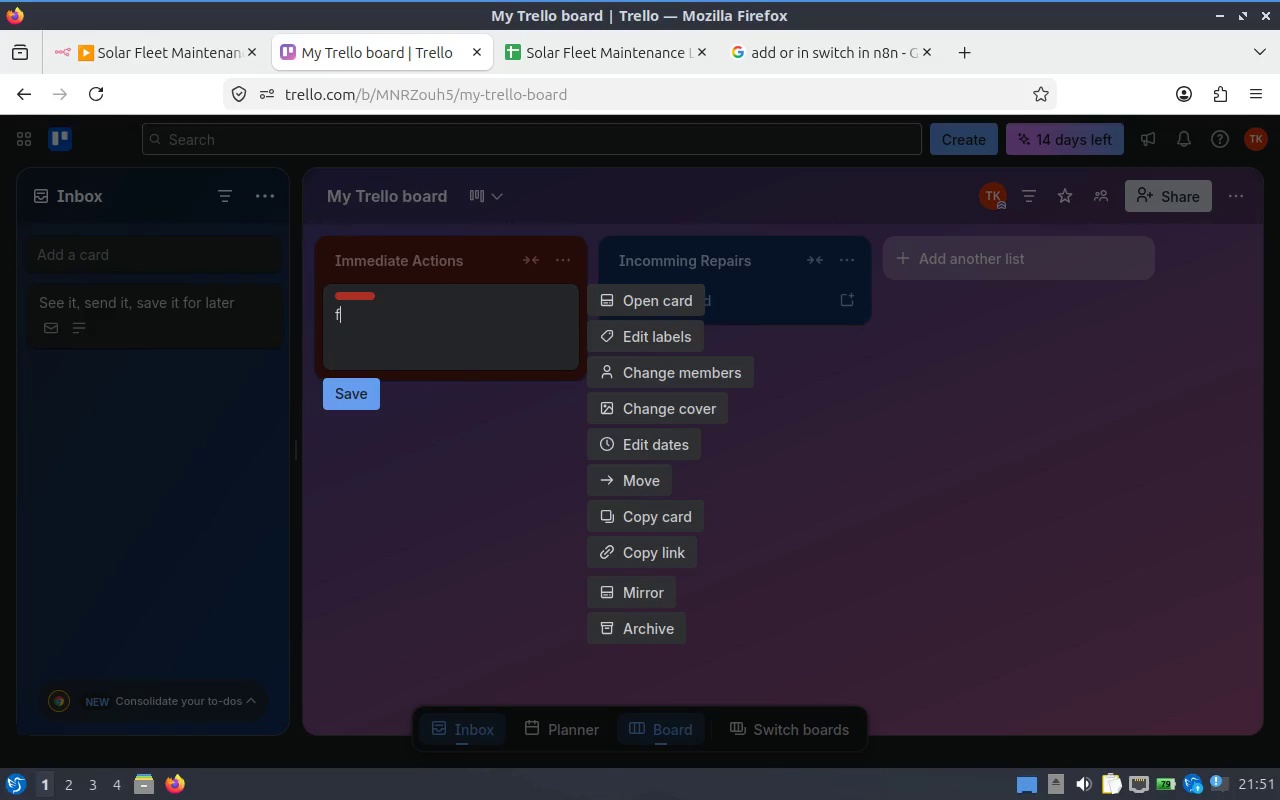 
key(Backspace)
 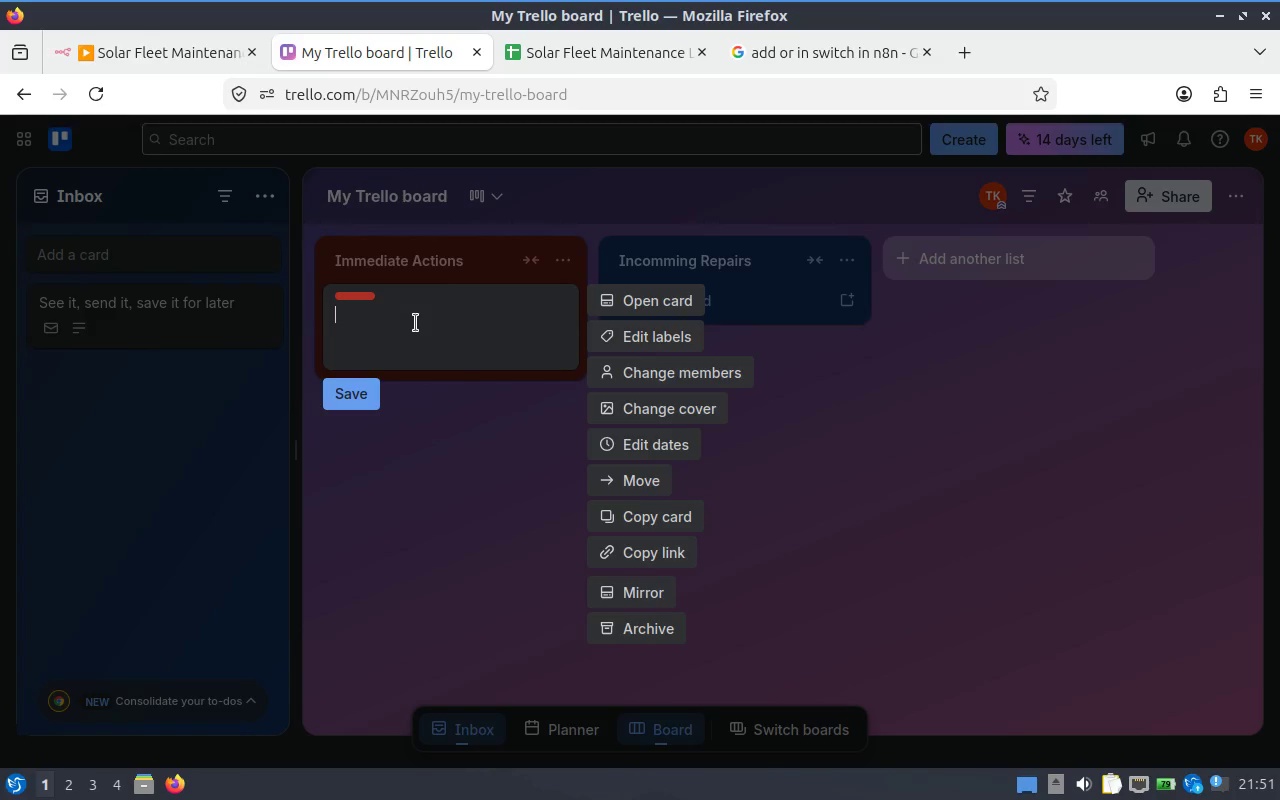 
key(Backspace)
 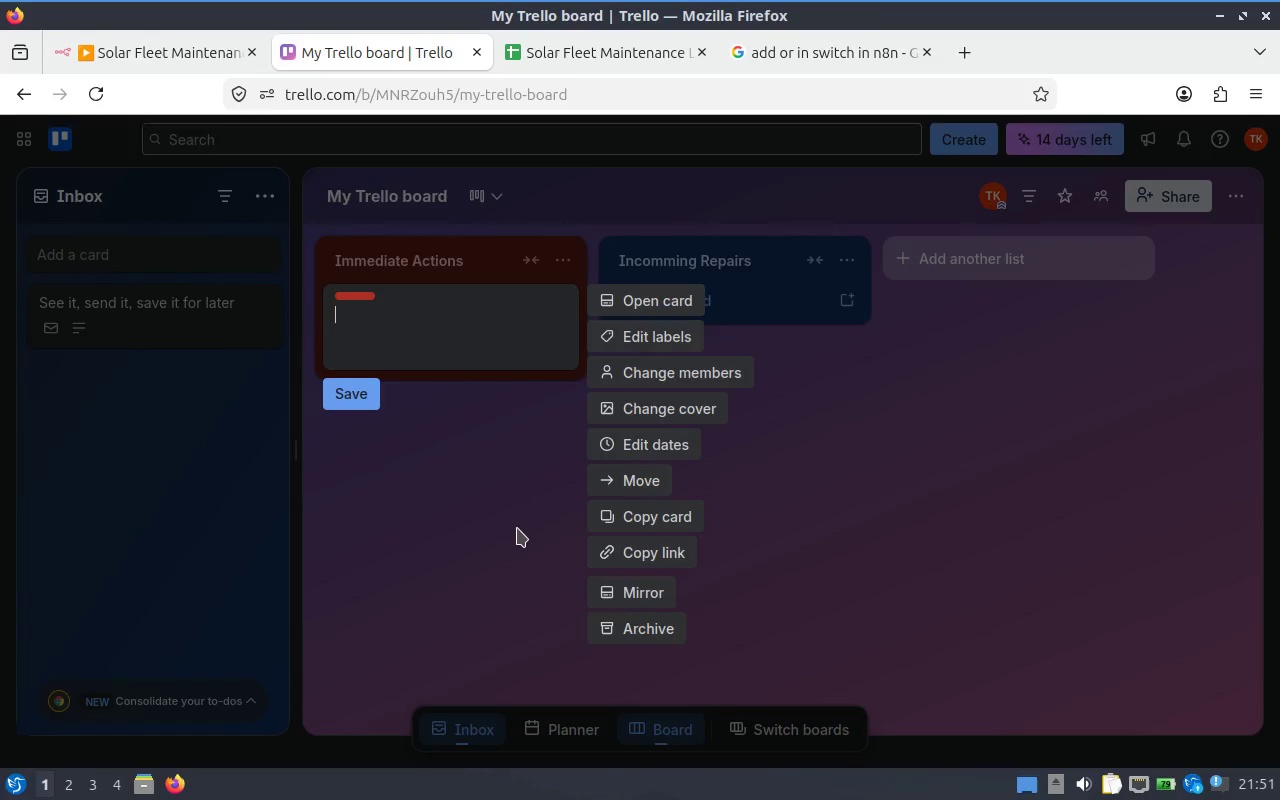 
left_click([518, 533])
 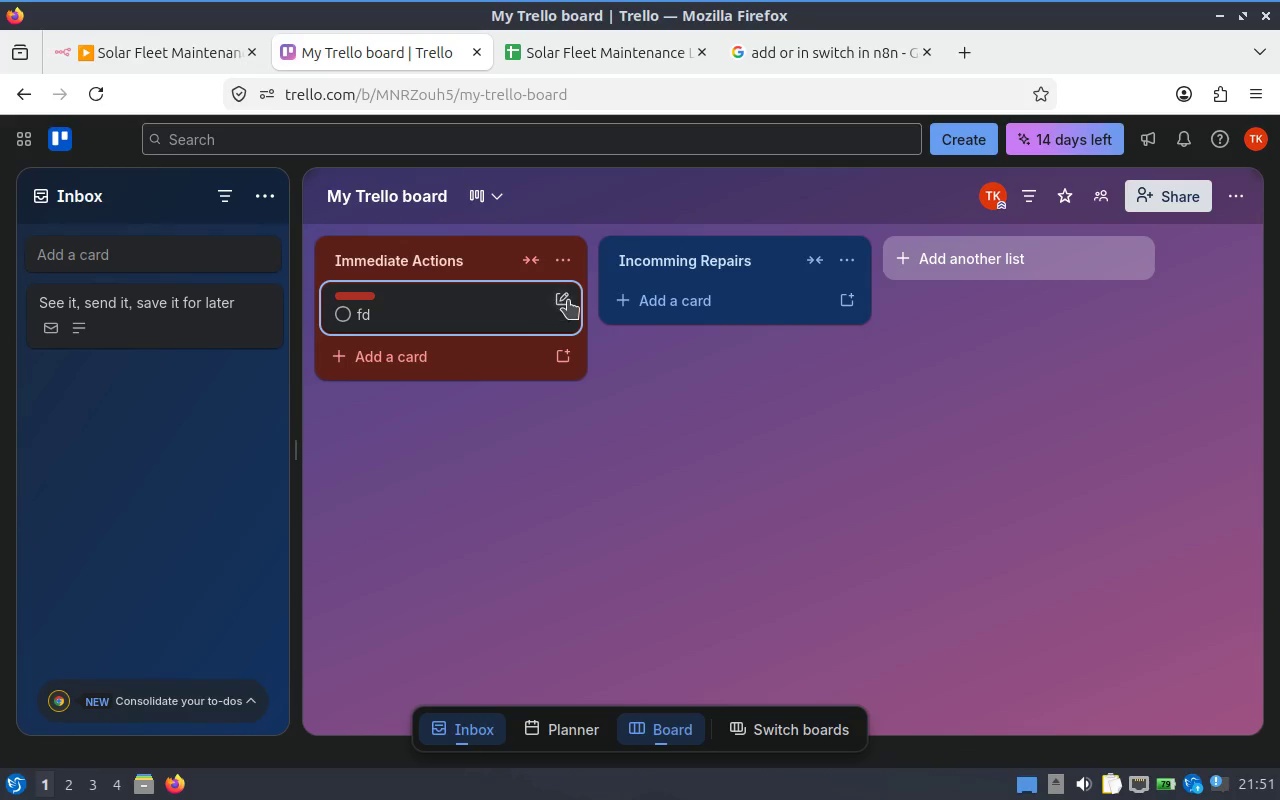 
left_click([570, 300])
 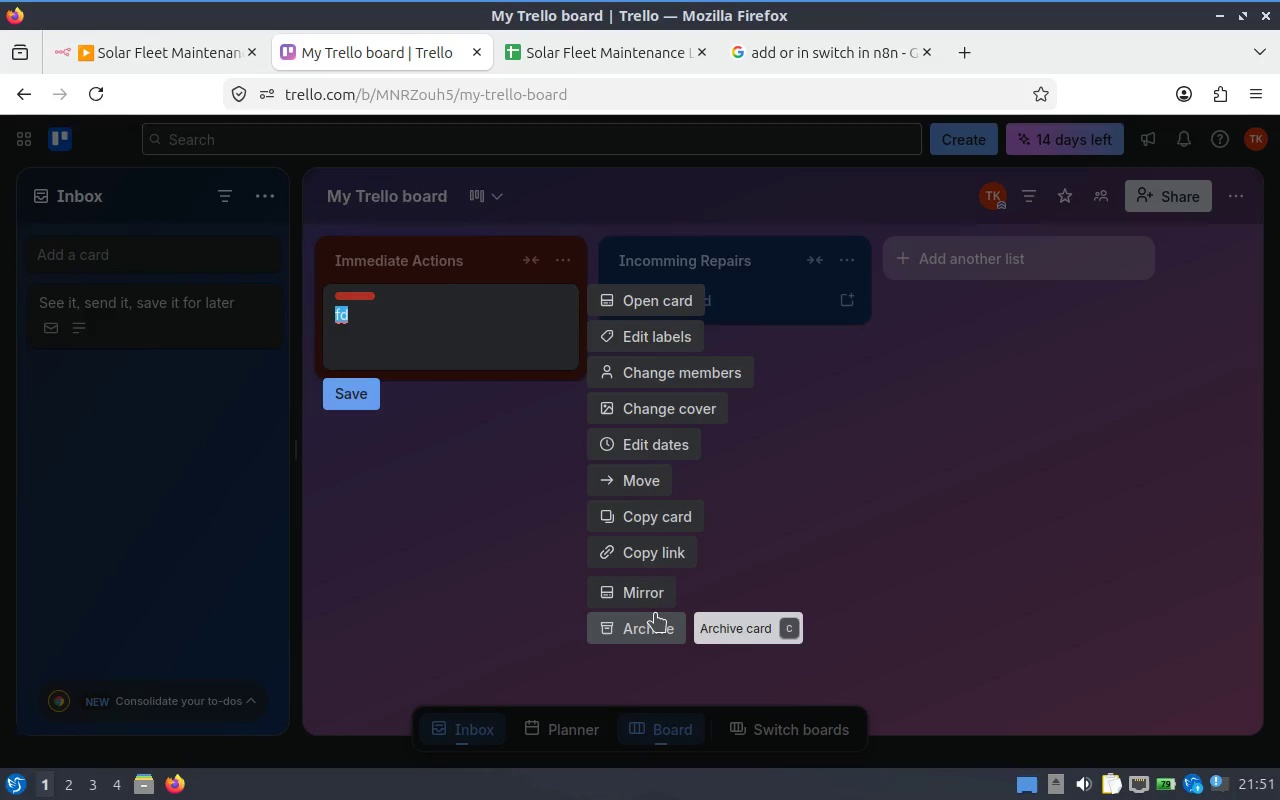 
left_click([655, 613])
 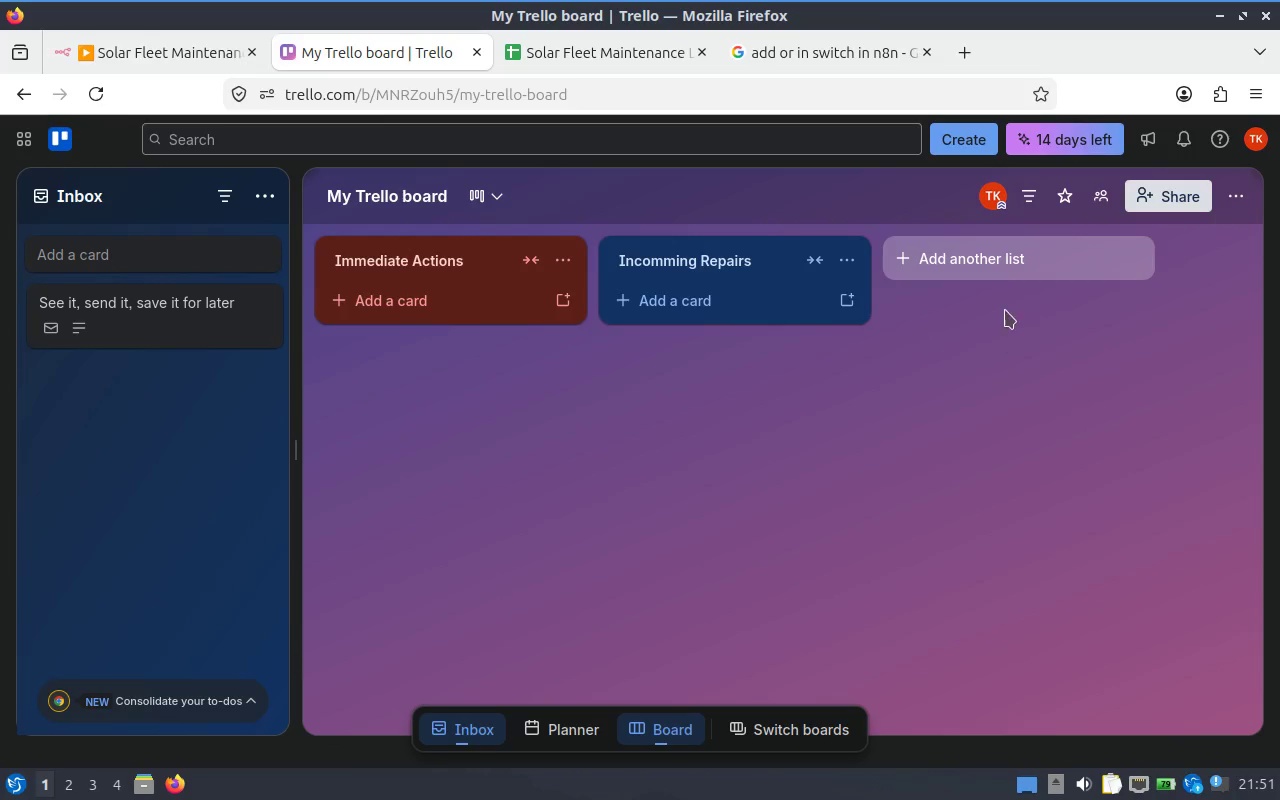 
wait(5.1)
 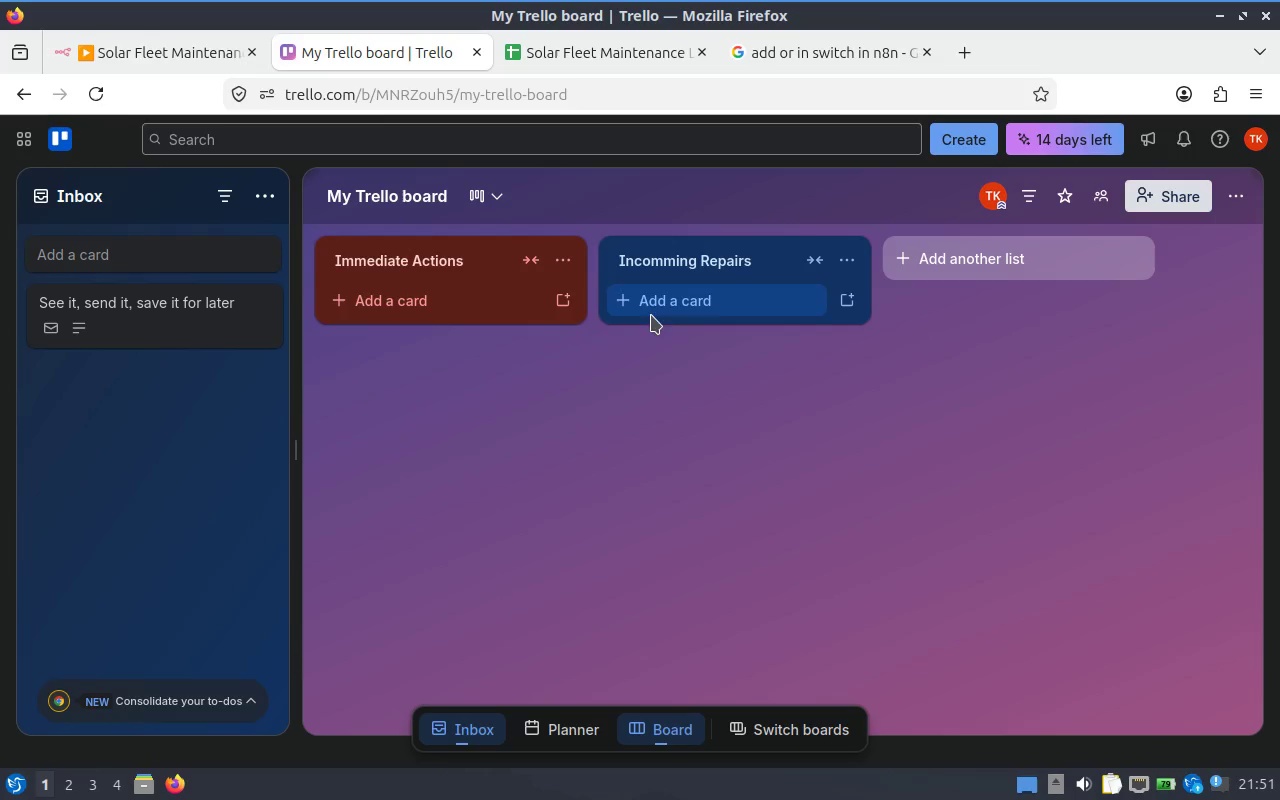 
left_click([1232, 197])
 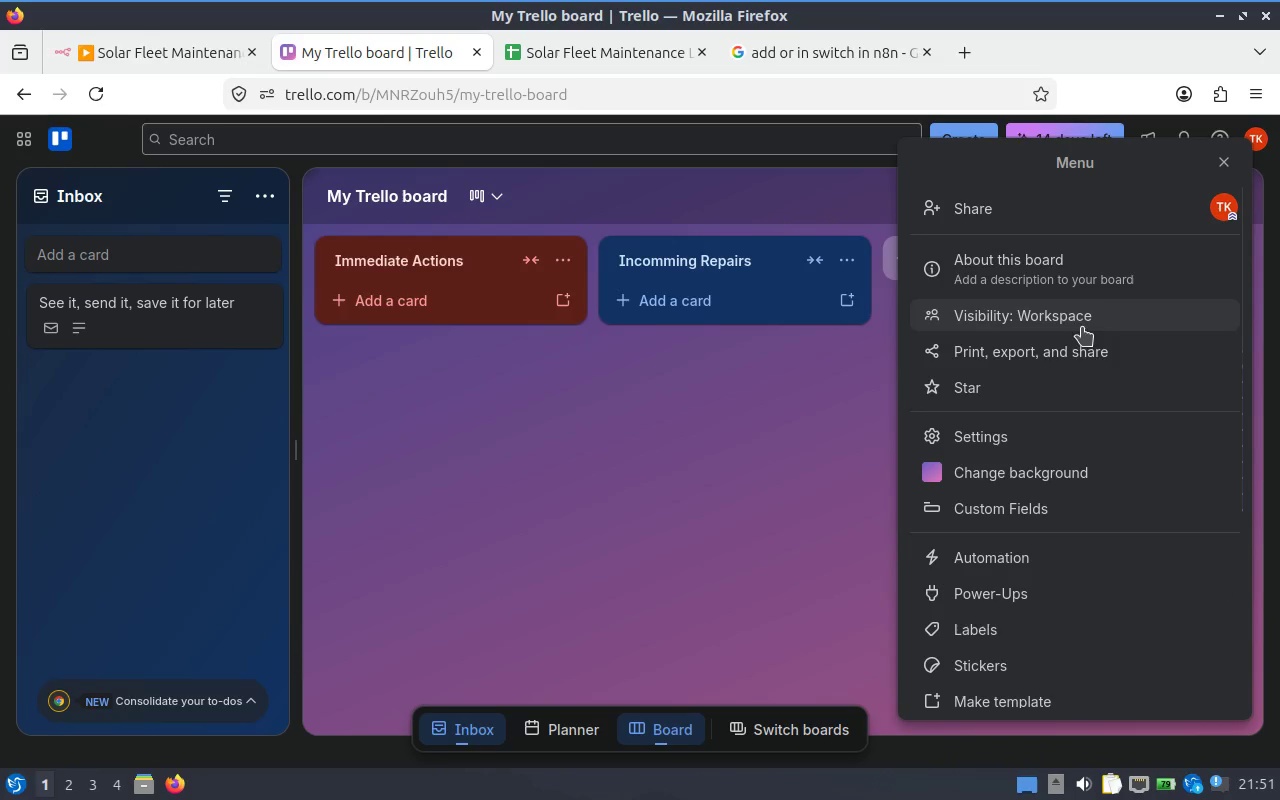 
left_click([758, 483])
 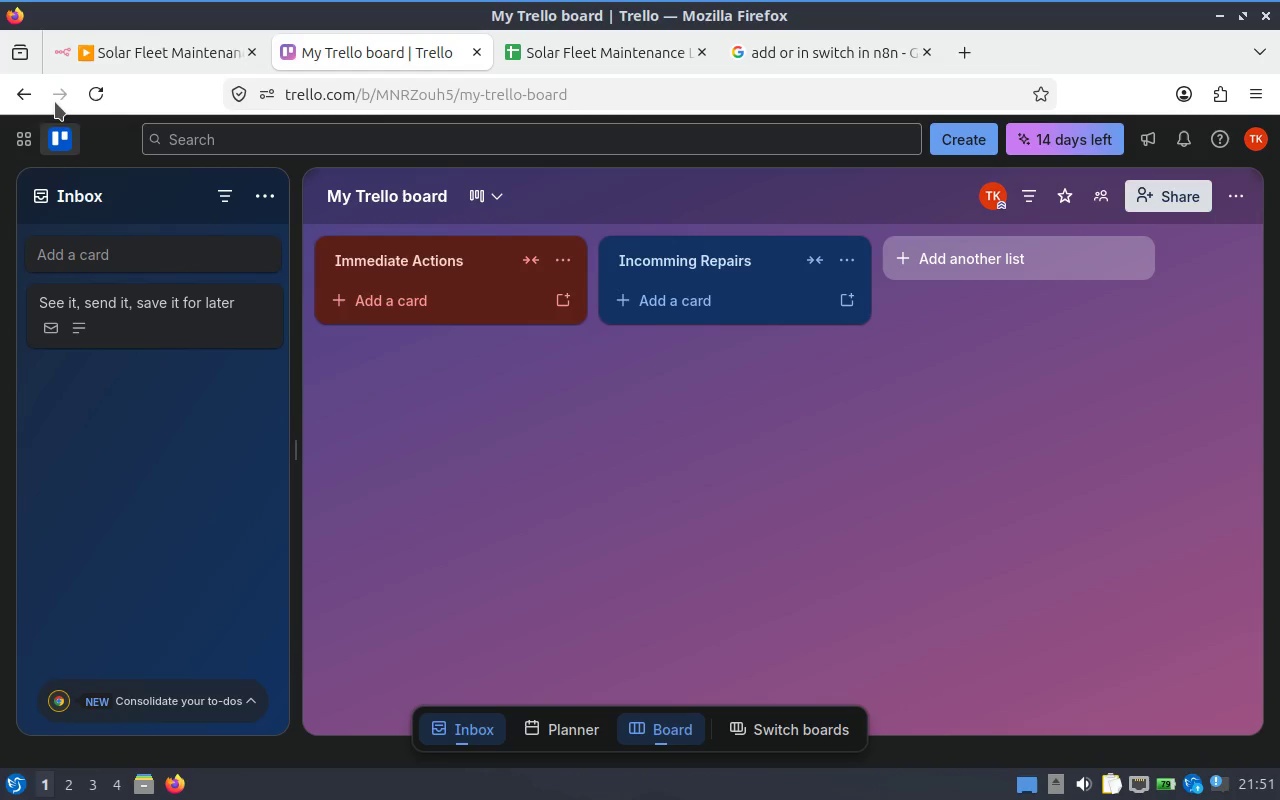 
left_click([267, 205])
 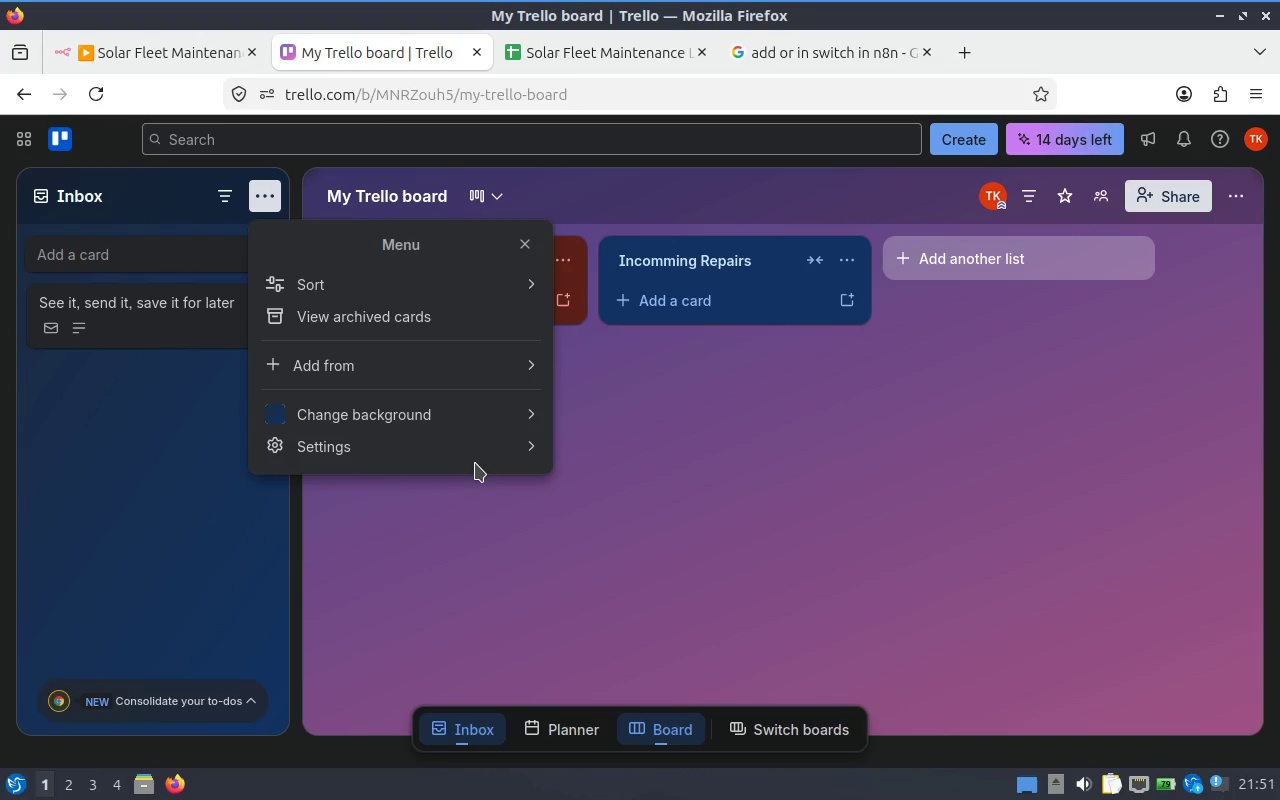 
left_click([445, 451])
 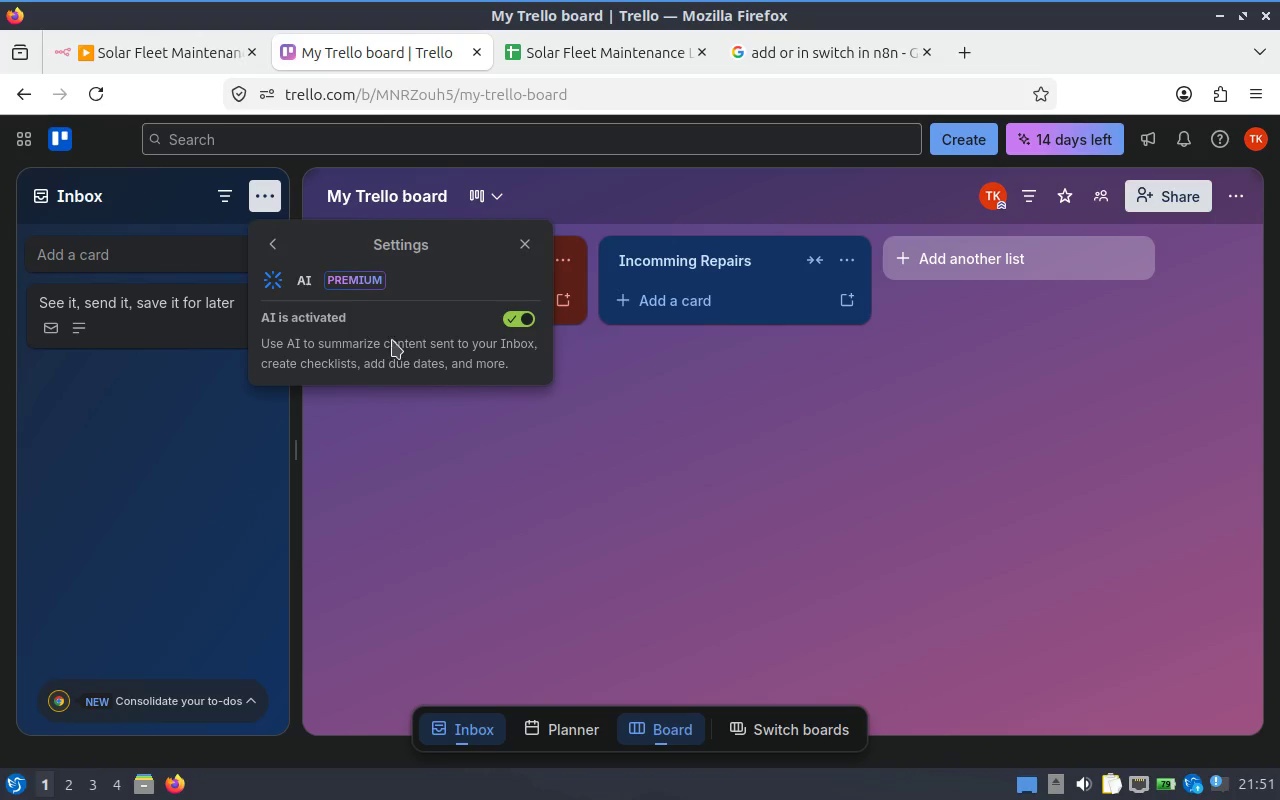 
left_click([470, 432])
 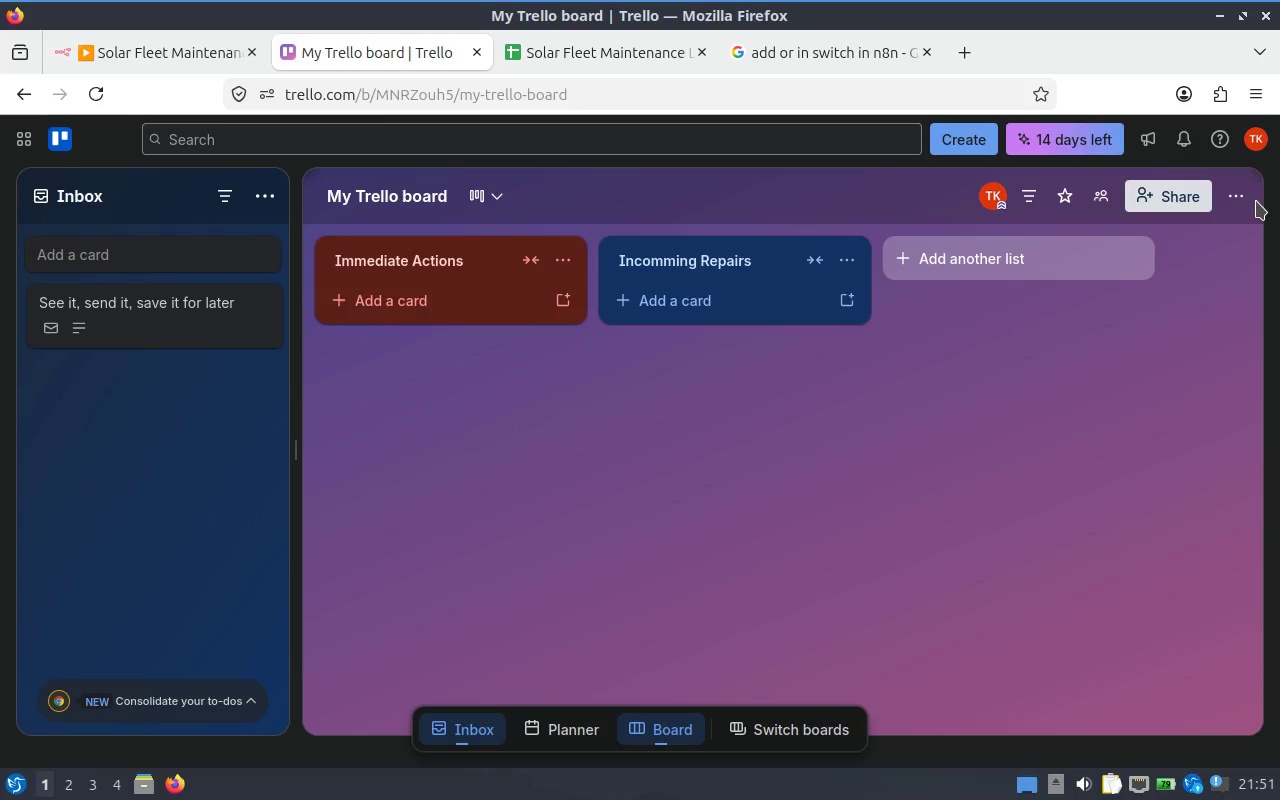 
left_click([1246, 201])
 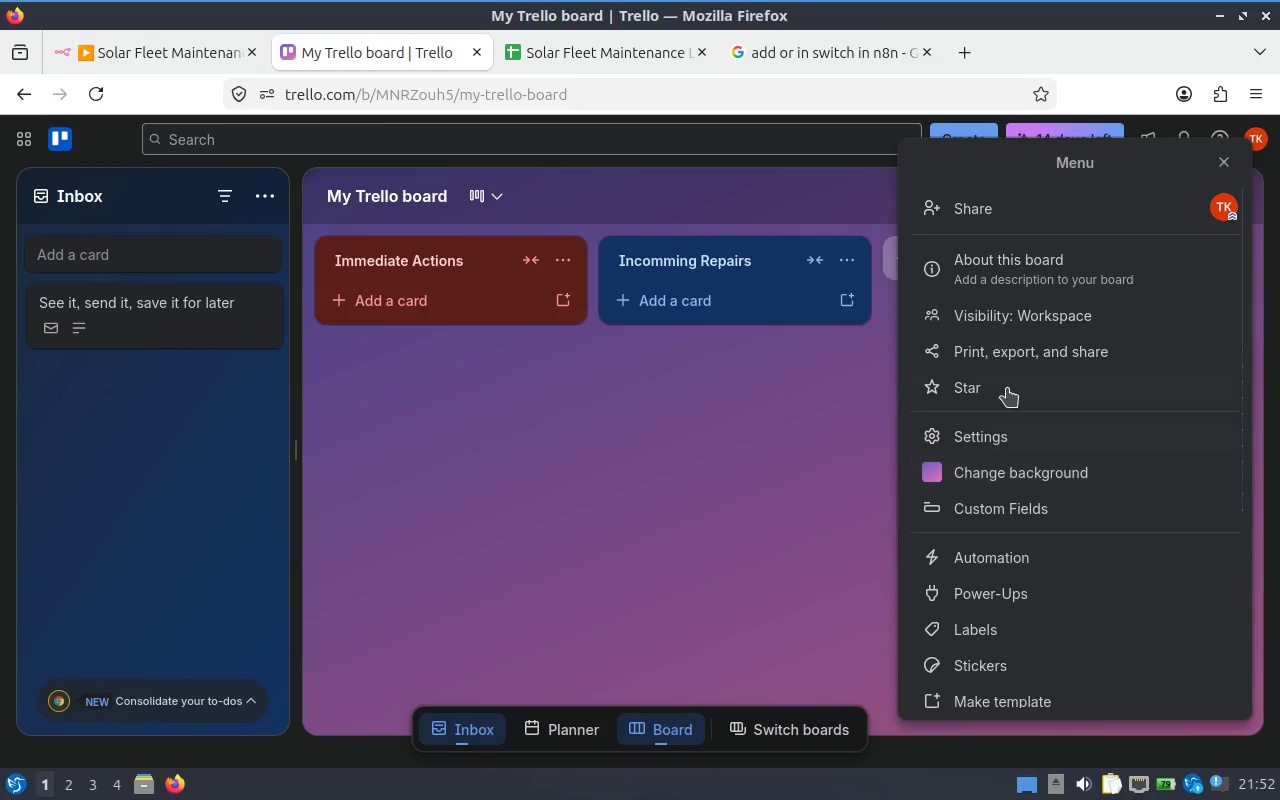 
left_click([997, 440])
 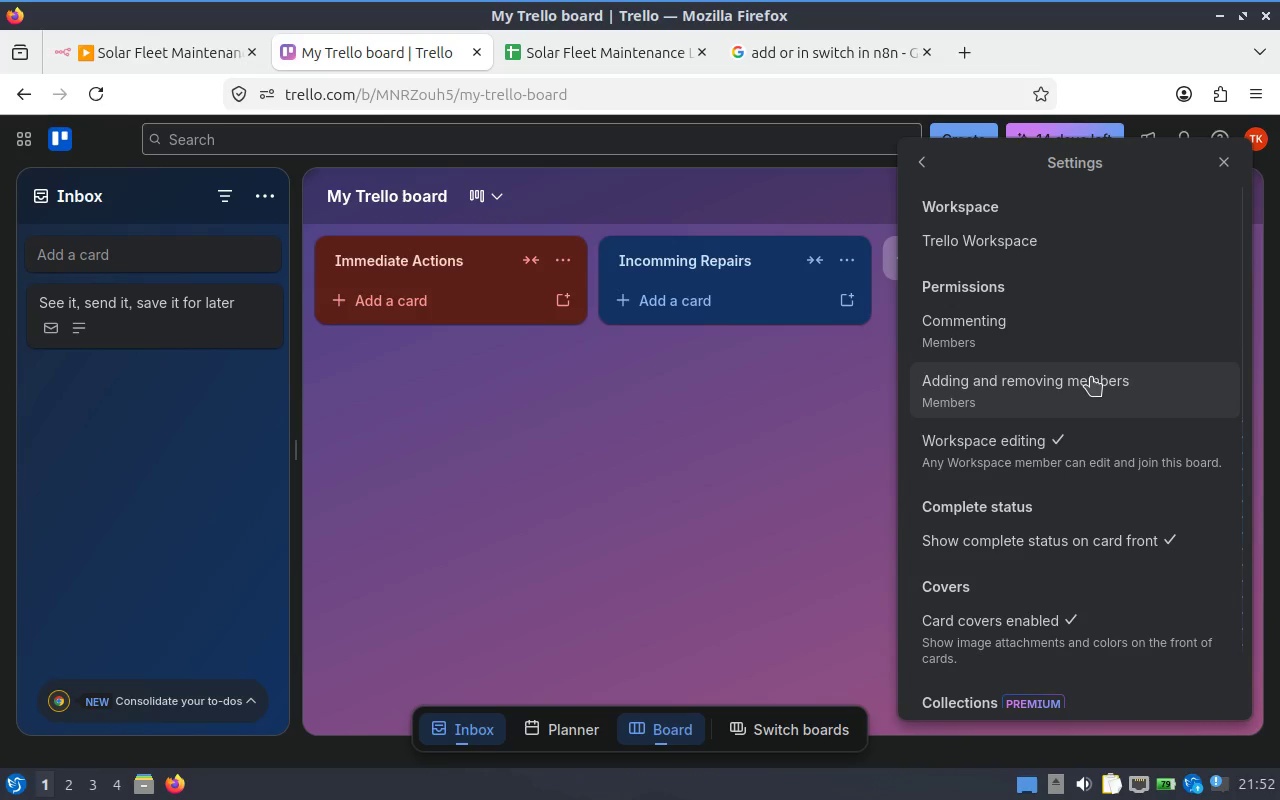 
scroll: coordinate [1072, 632], scroll_direction: down, amount: 4.0
 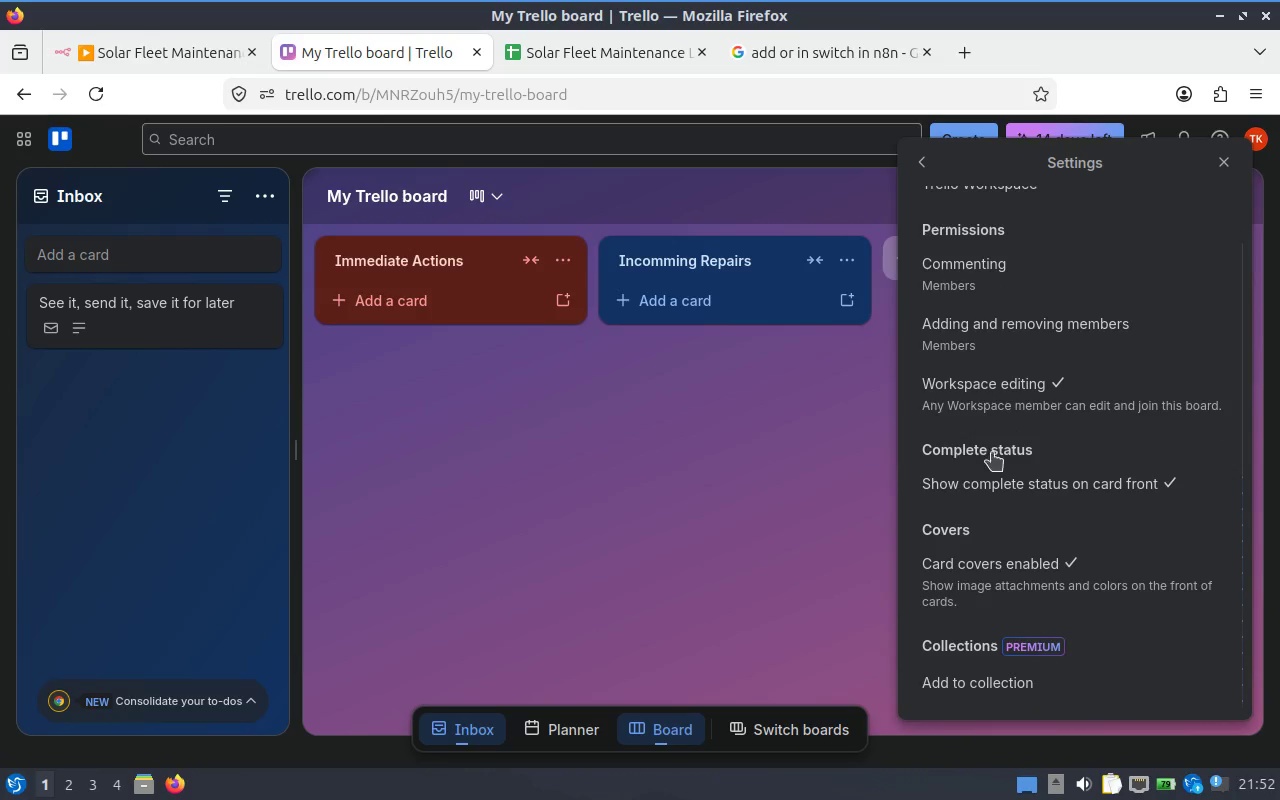 
left_click([795, 487])
 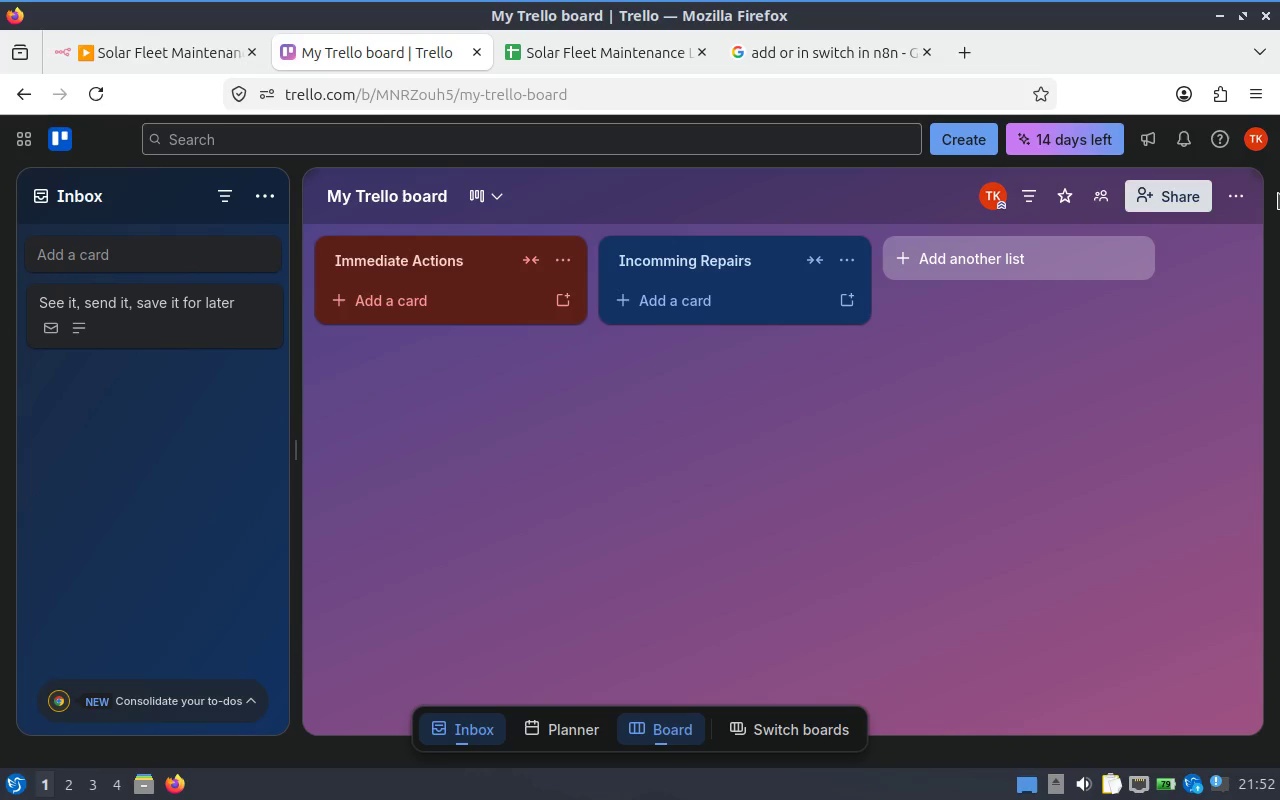 
left_click([1257, 206])
 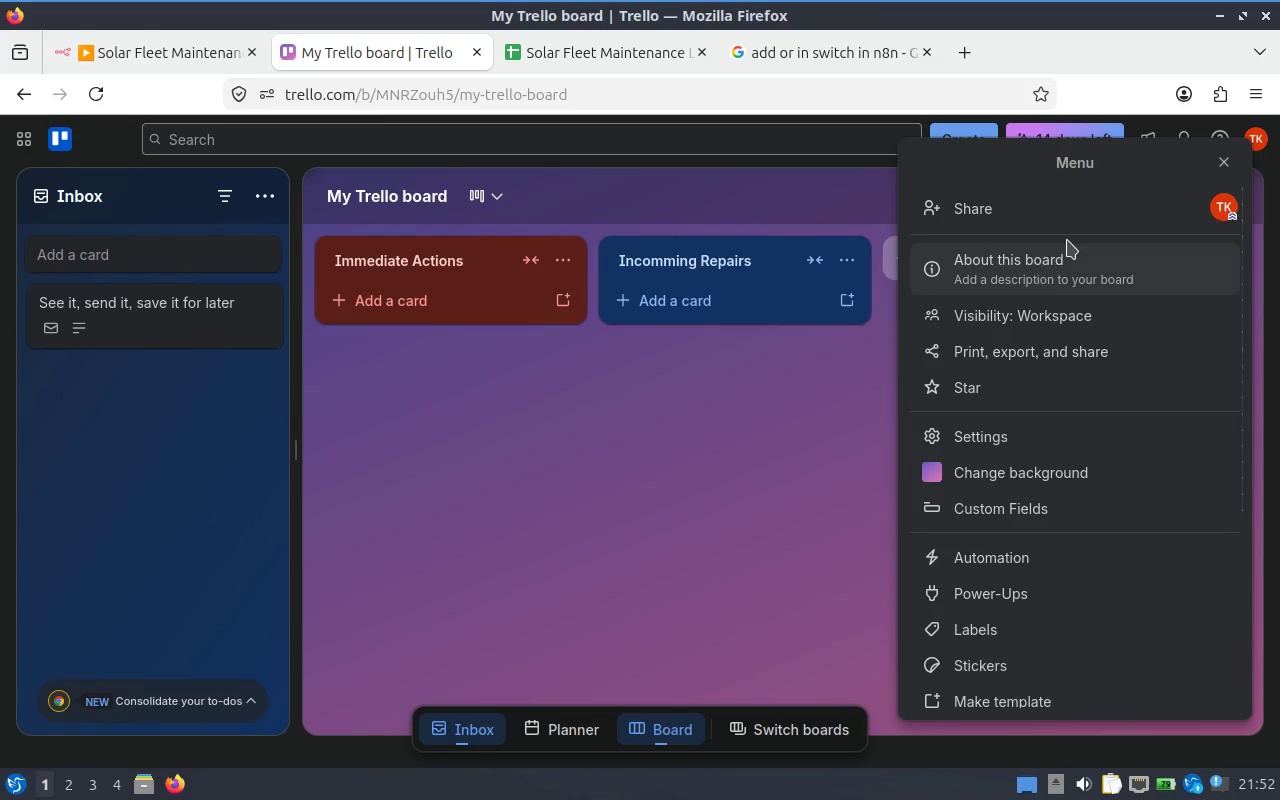 
left_click([1047, 457])
 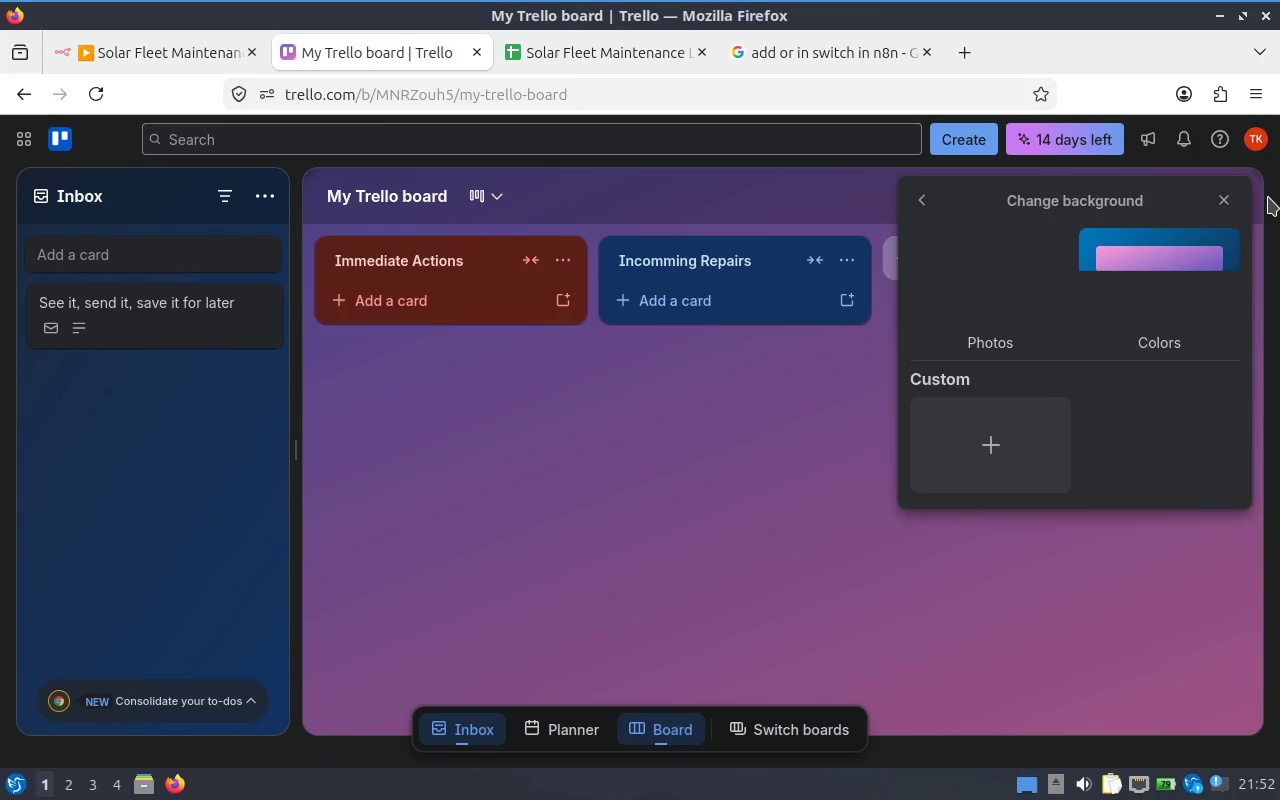 
mouse_move([1227, 206])
 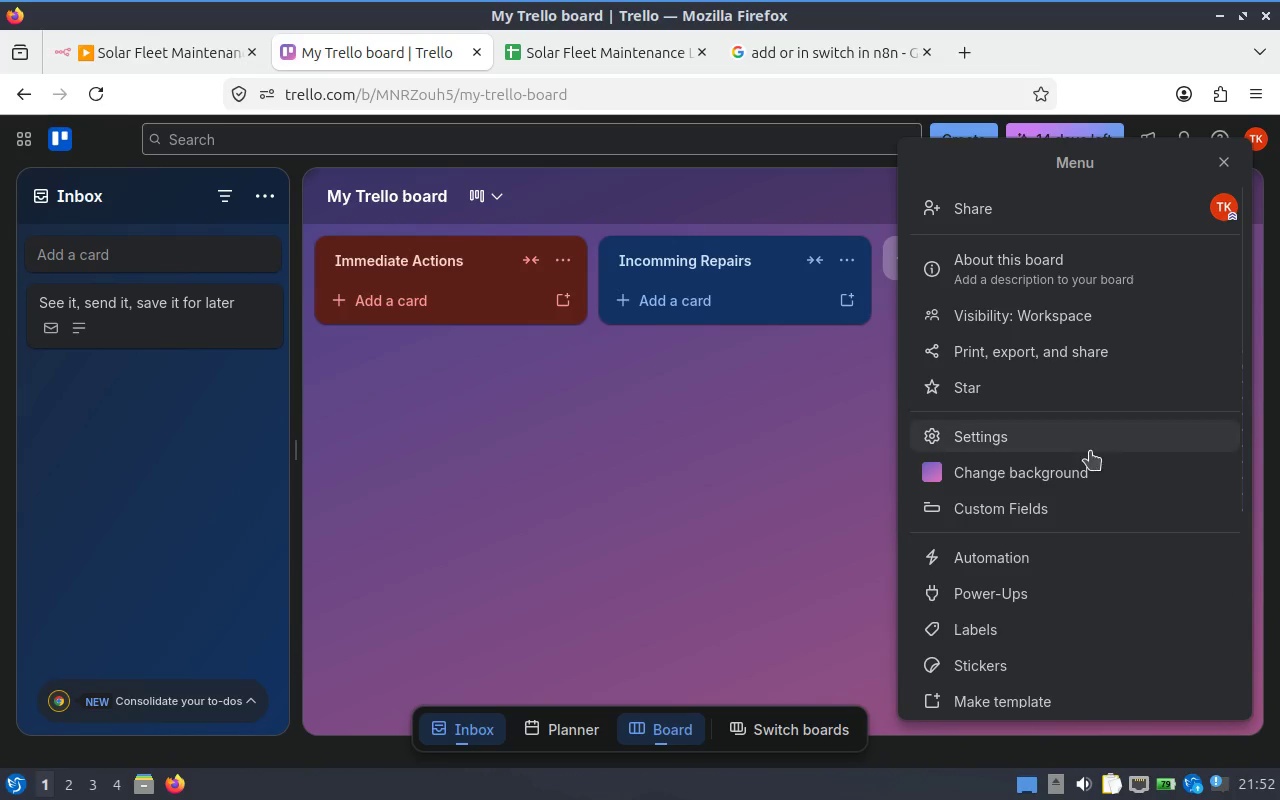 
scroll: coordinate [1090, 447], scroll_direction: down, amount: 1.0
 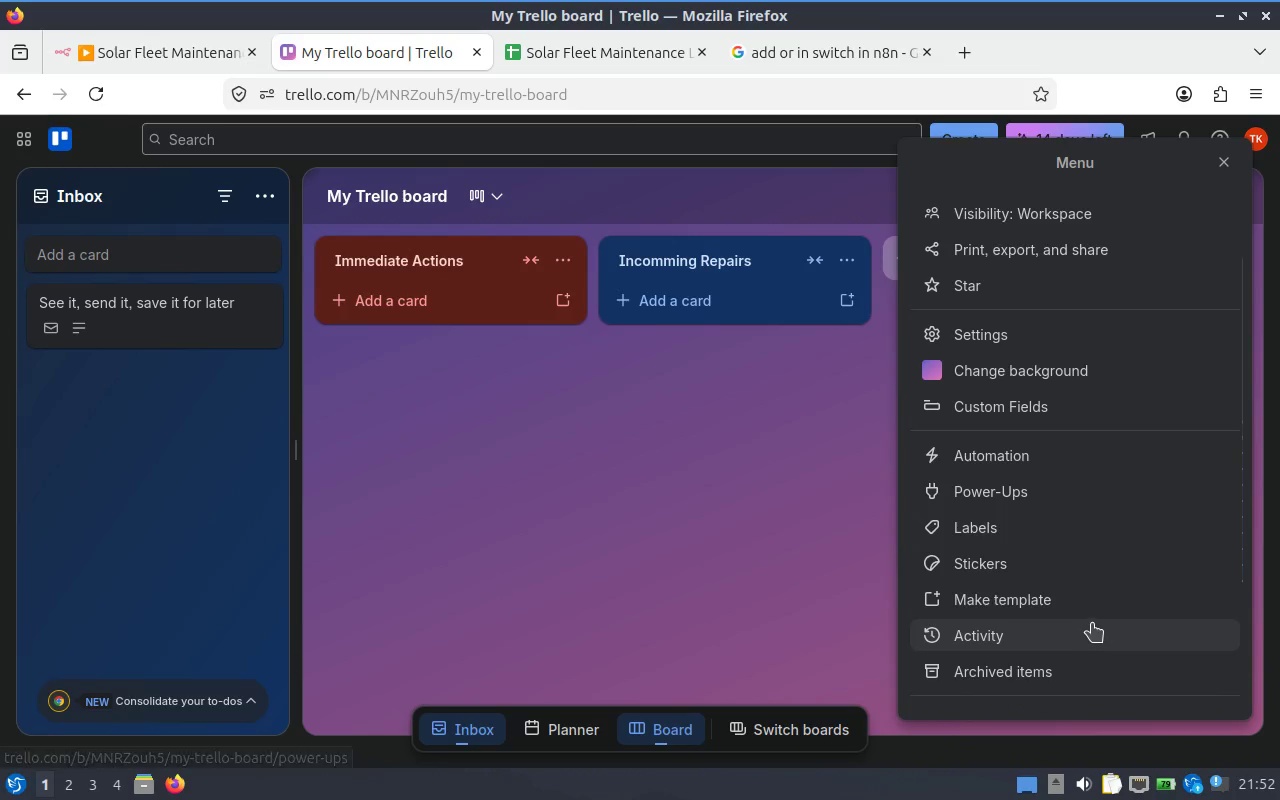 
scroll: coordinate [1087, 625], scroll_direction: none, amount: 0.0
 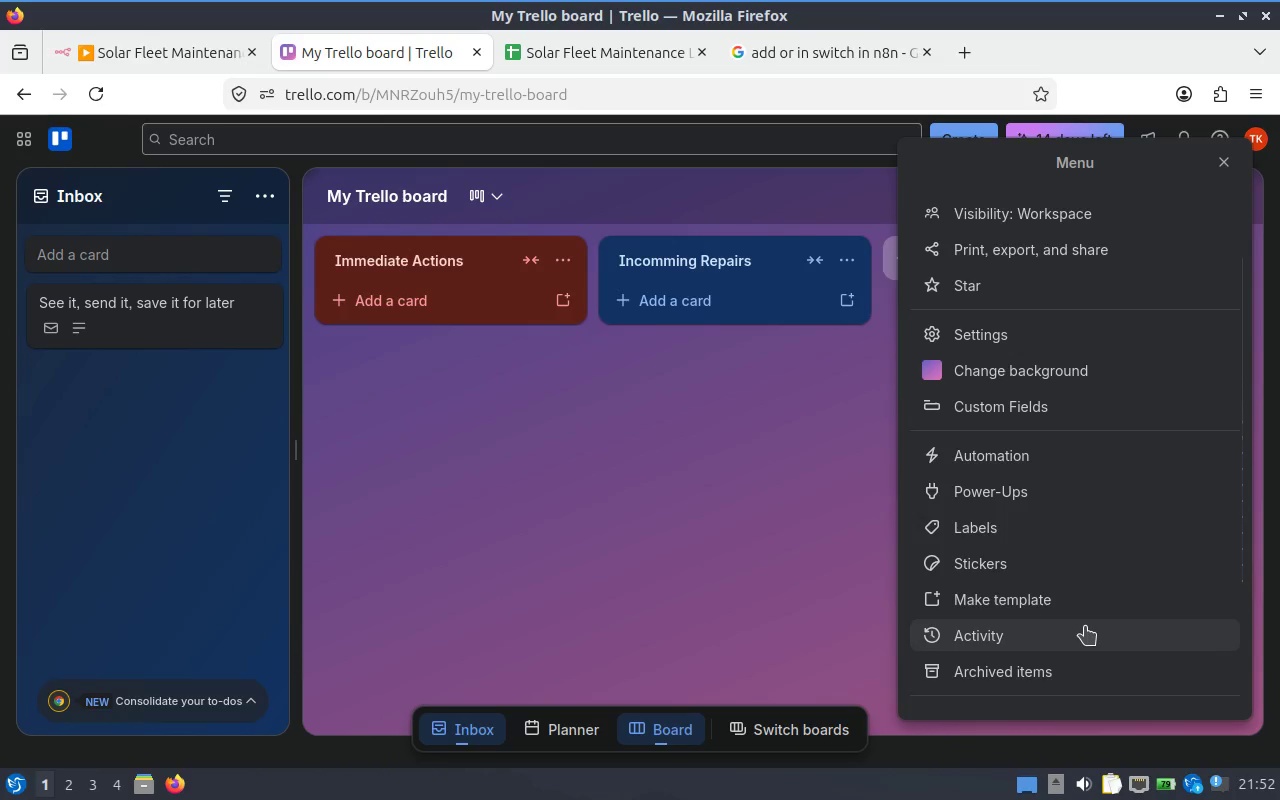 
scroll: coordinate [1085, 626], scroll_direction: up, amount: 1.0
 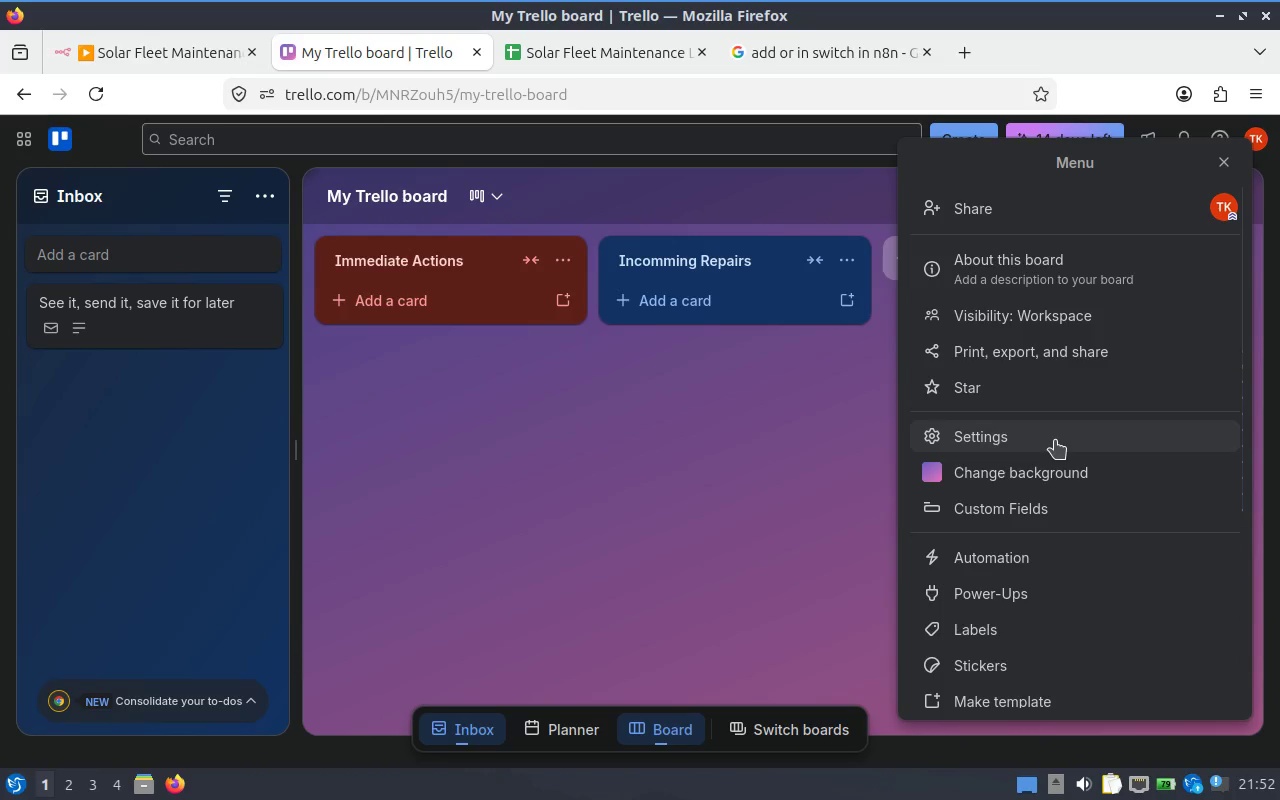 
scroll: coordinate [1055, 440], scroll_direction: down, amount: 1.0
 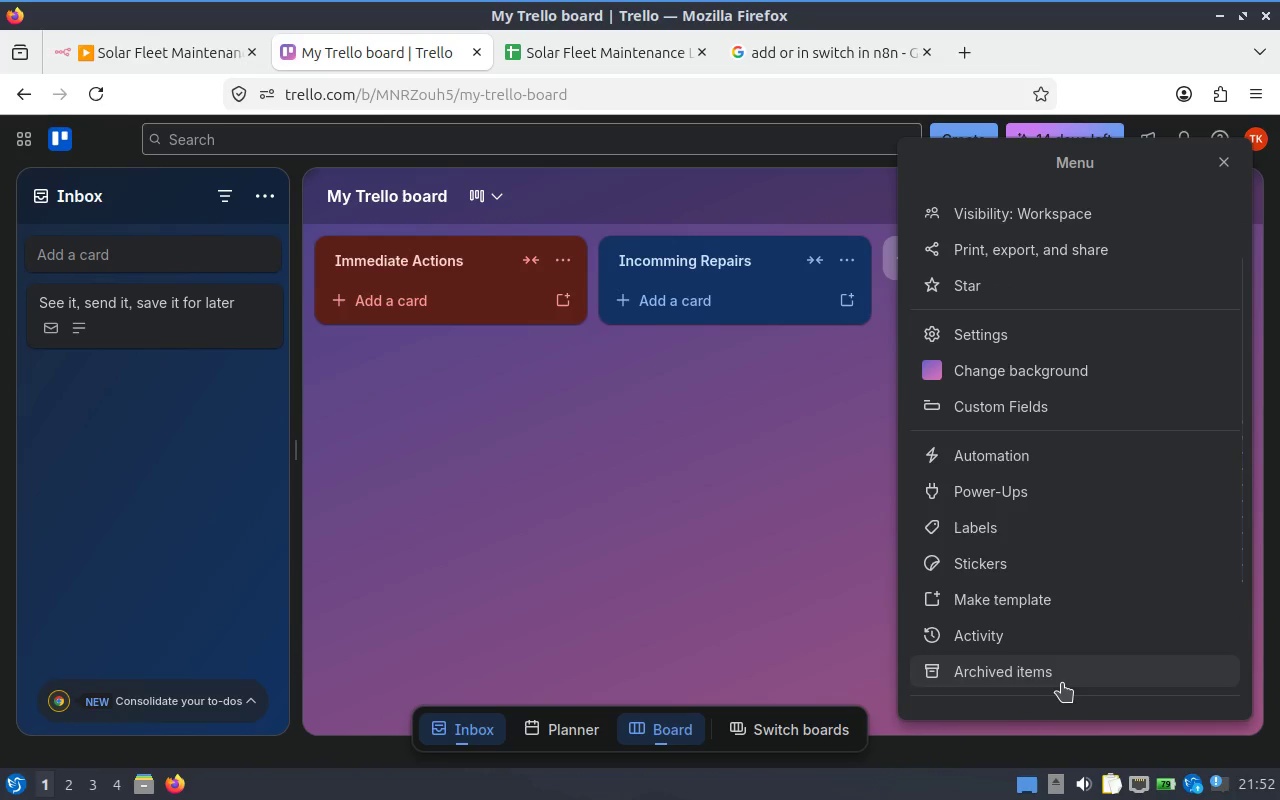 
left_click([1065, 675])
 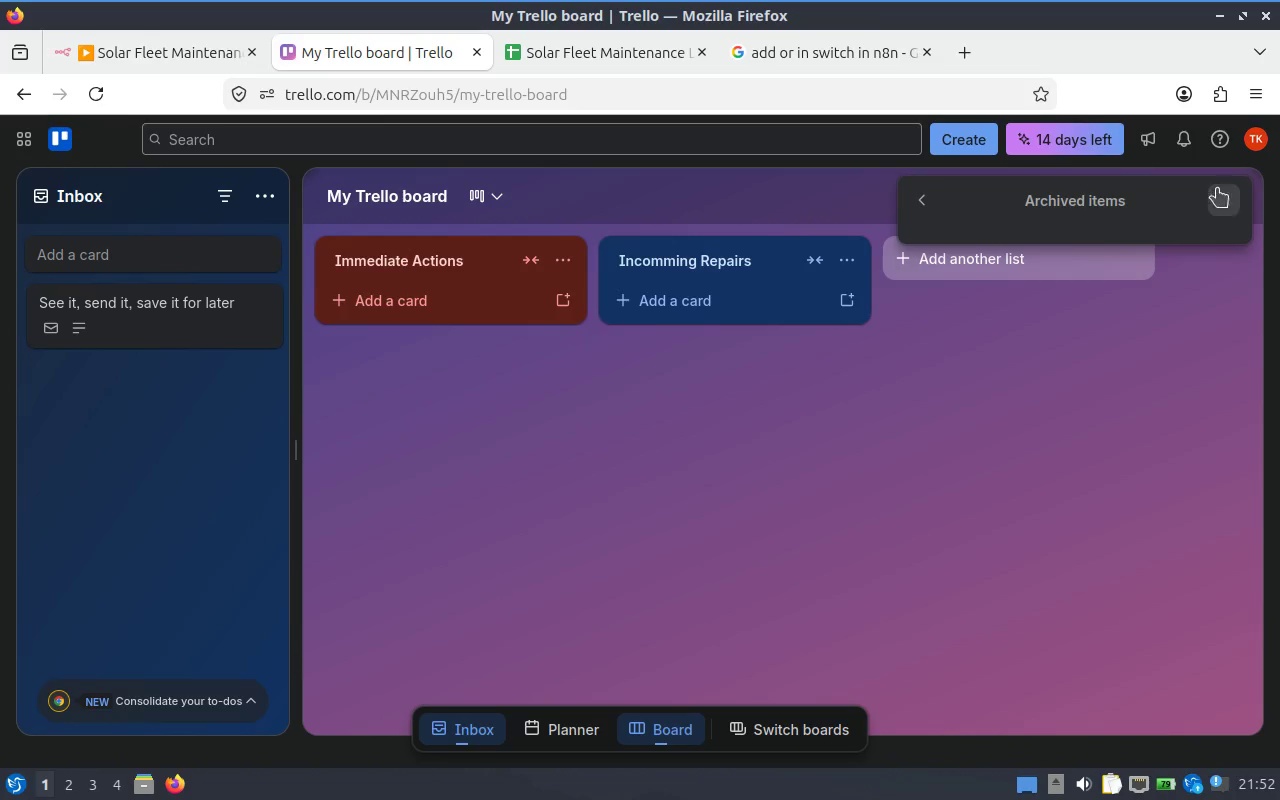 
left_click([1011, 225])
 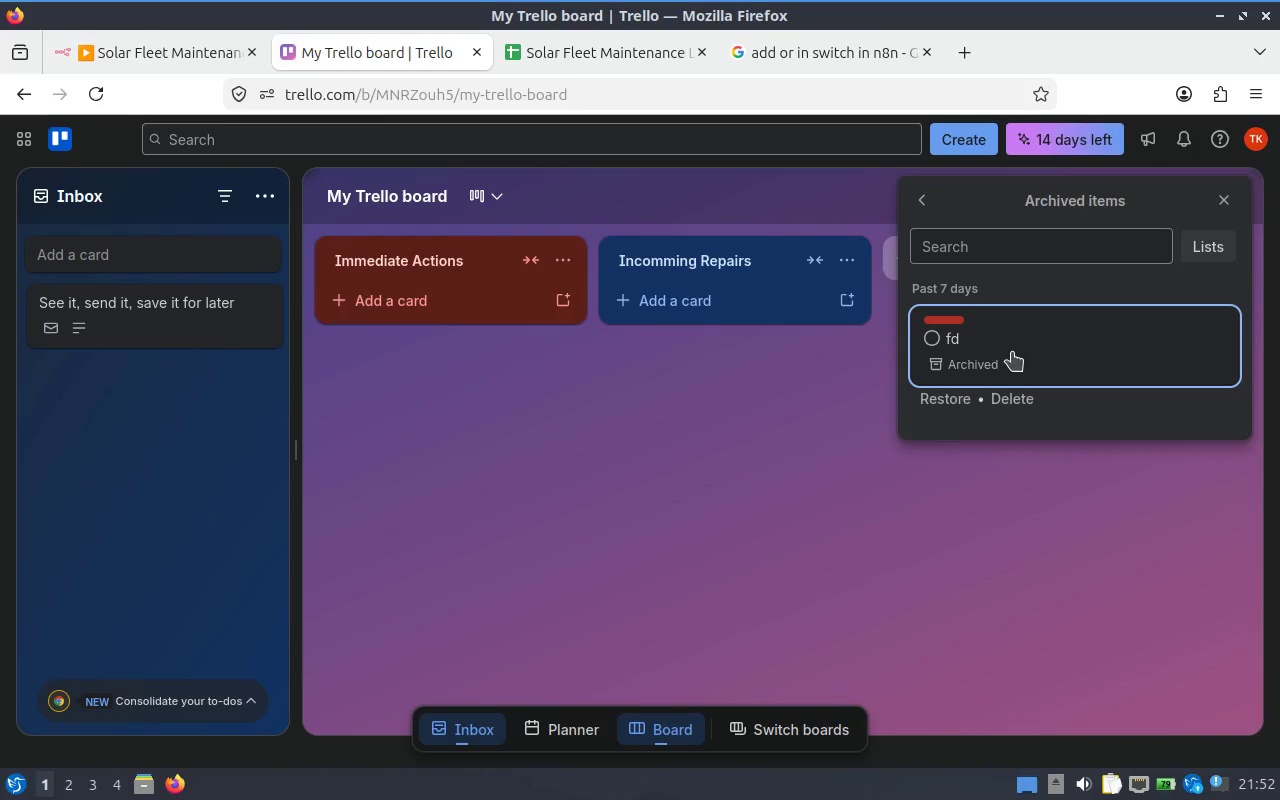 
left_click([1008, 403])
 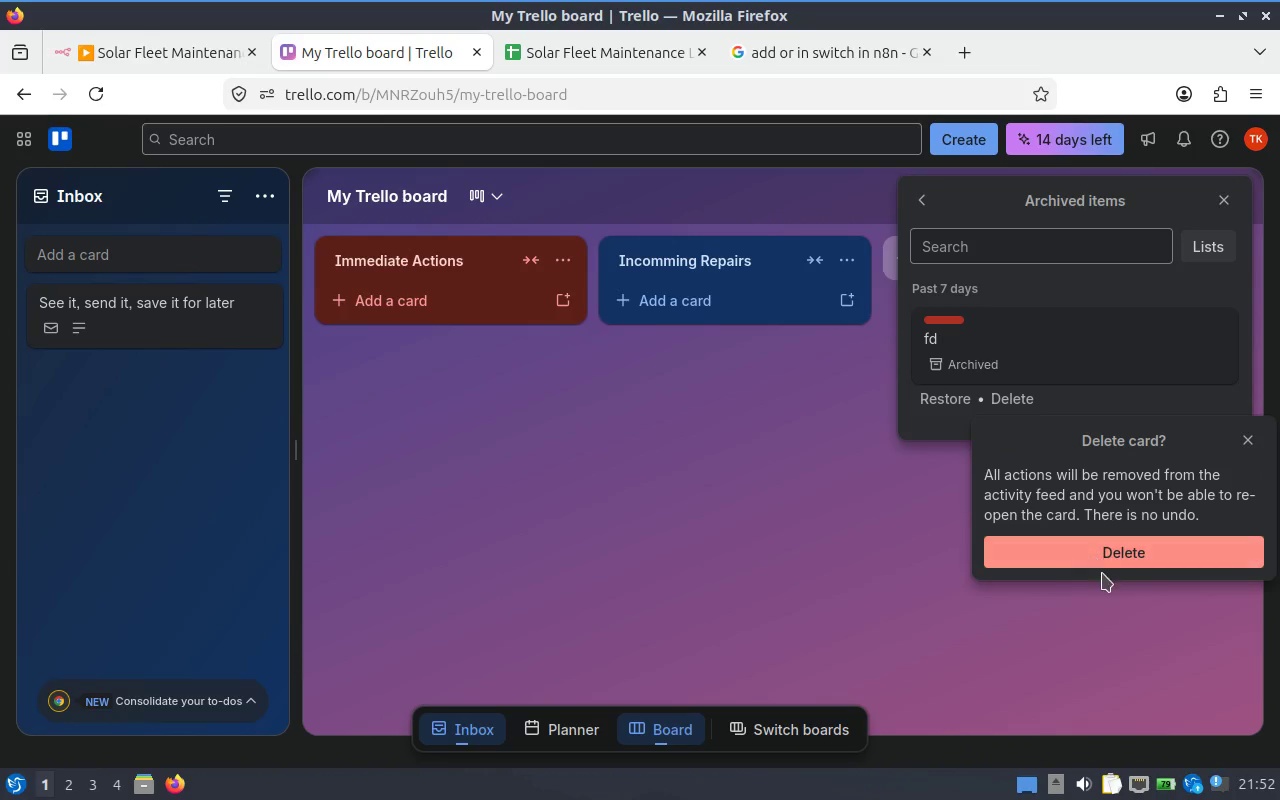 
left_click([1117, 553])
 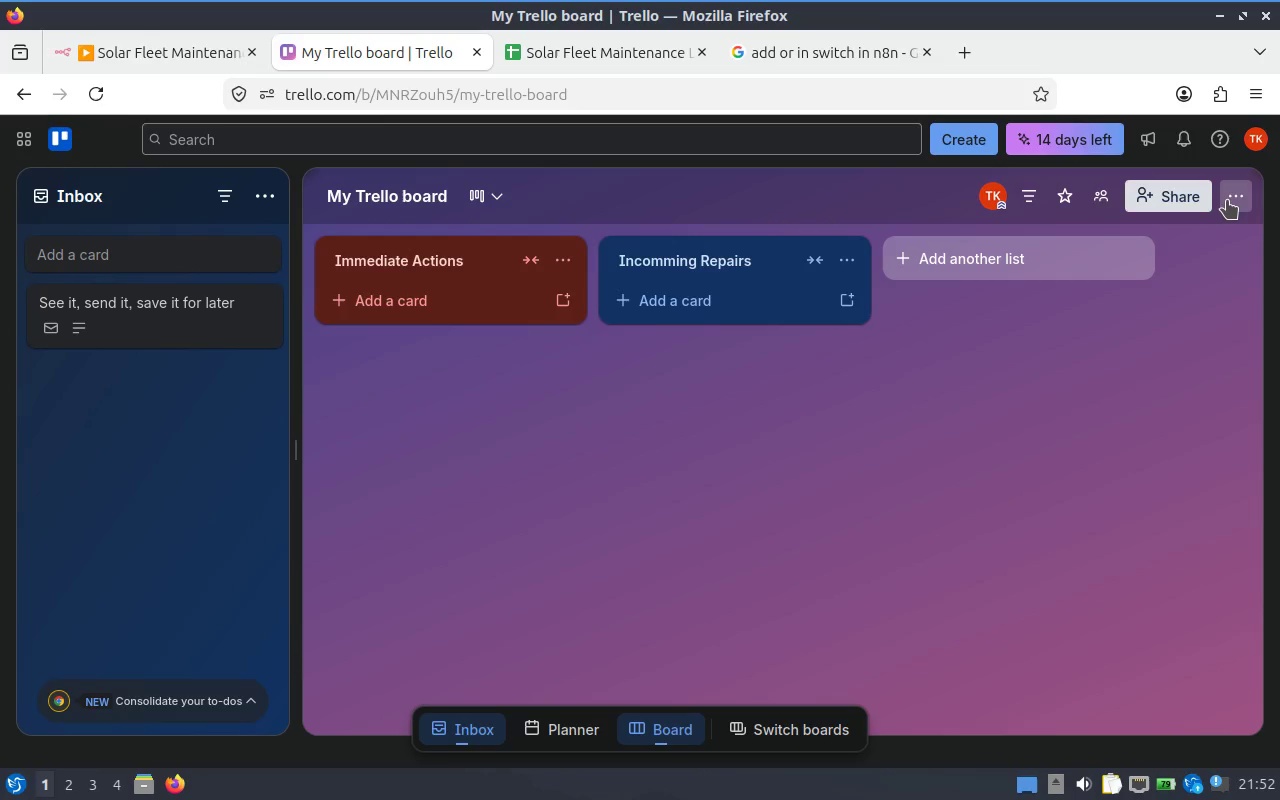 
left_click([1228, 201])
 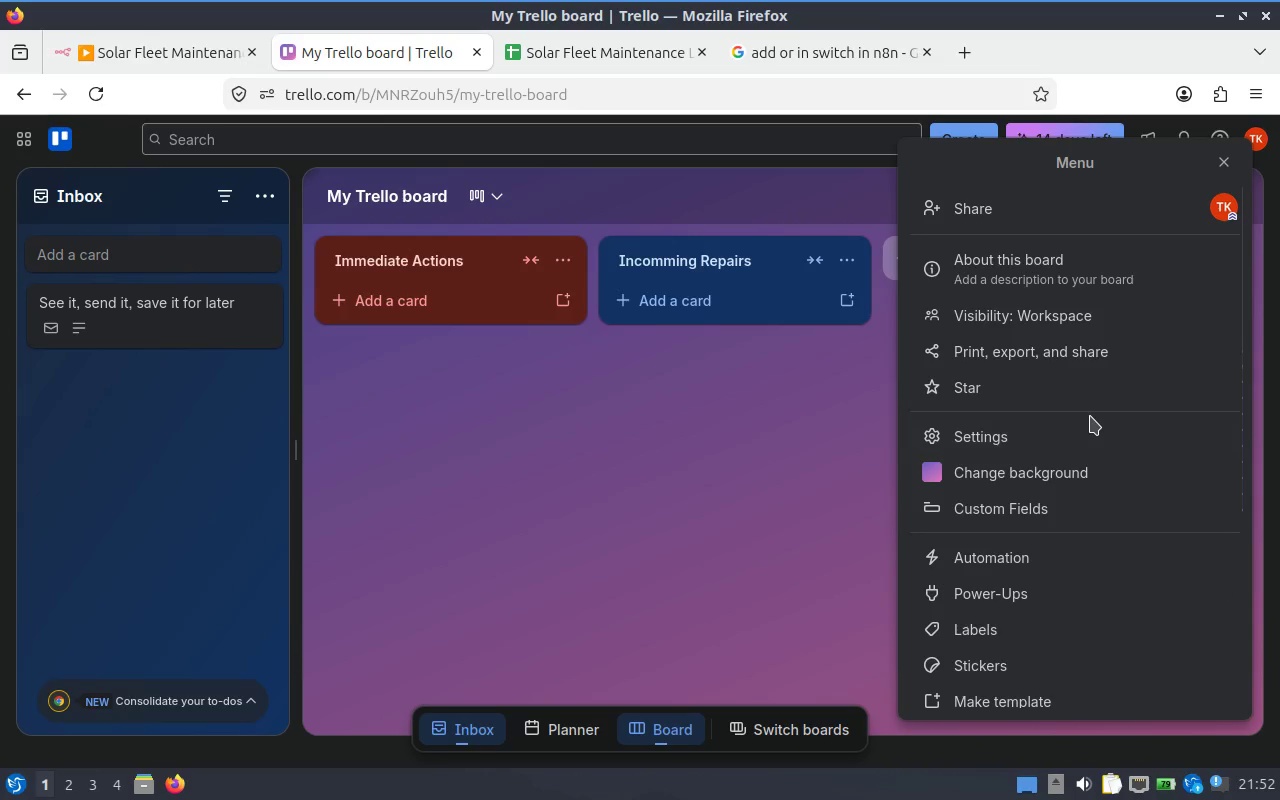 
scroll: coordinate [1080, 523], scroll_direction: down, amount: 2.0
 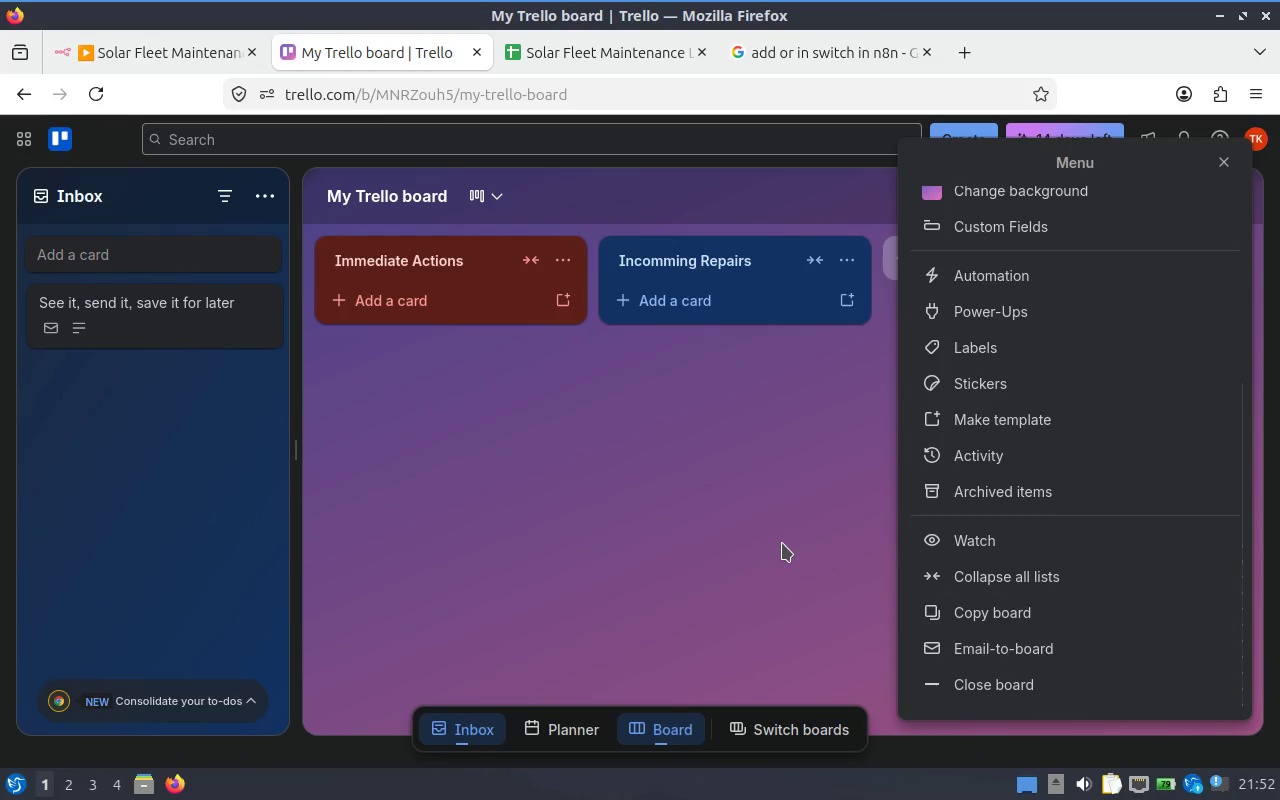 
left_click([782, 543])
 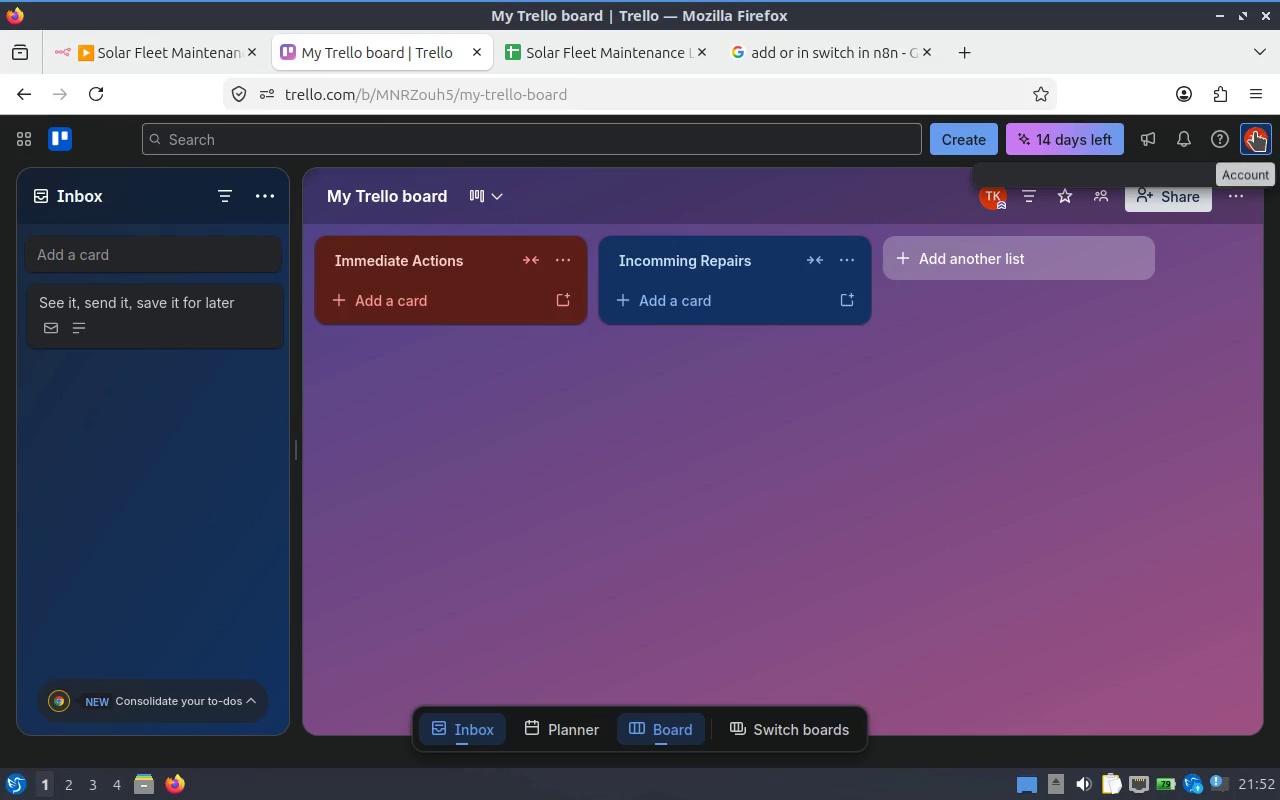 
left_click([1257, 136])
 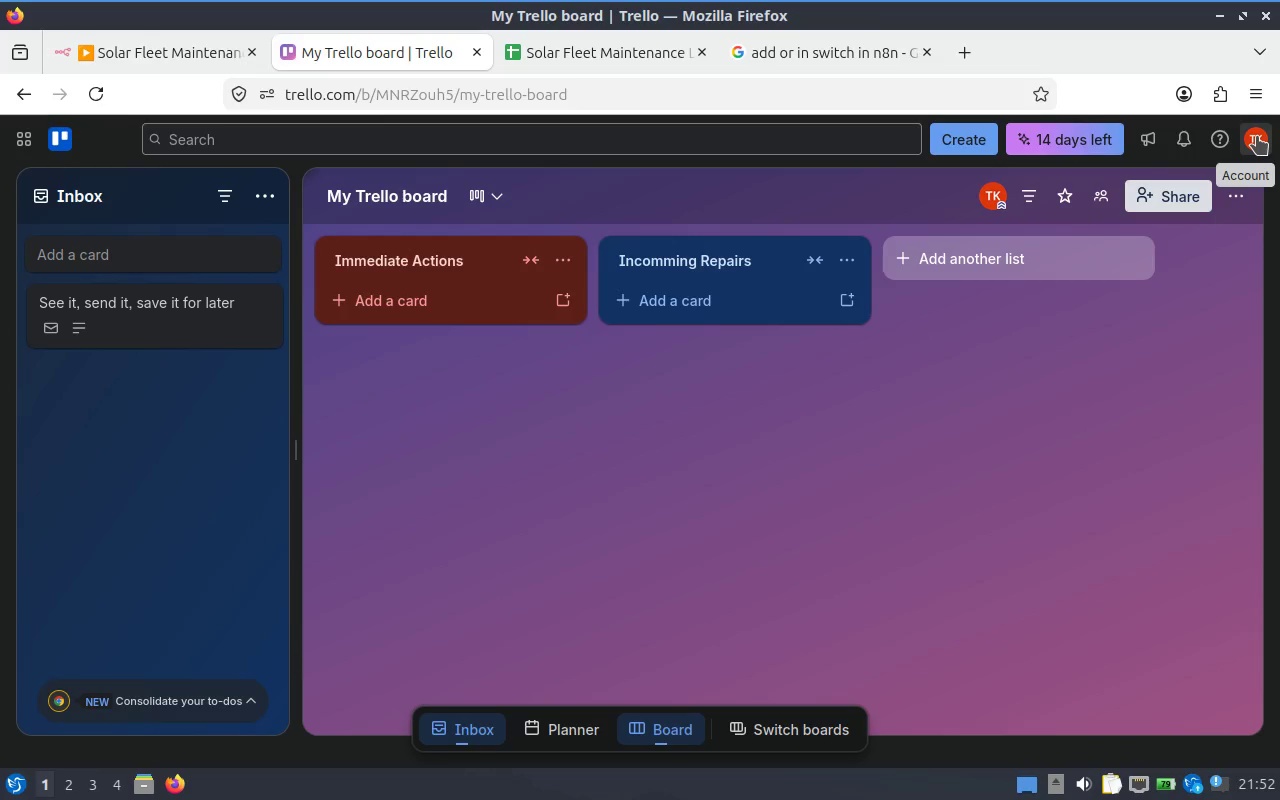 
left_click([1257, 136])
 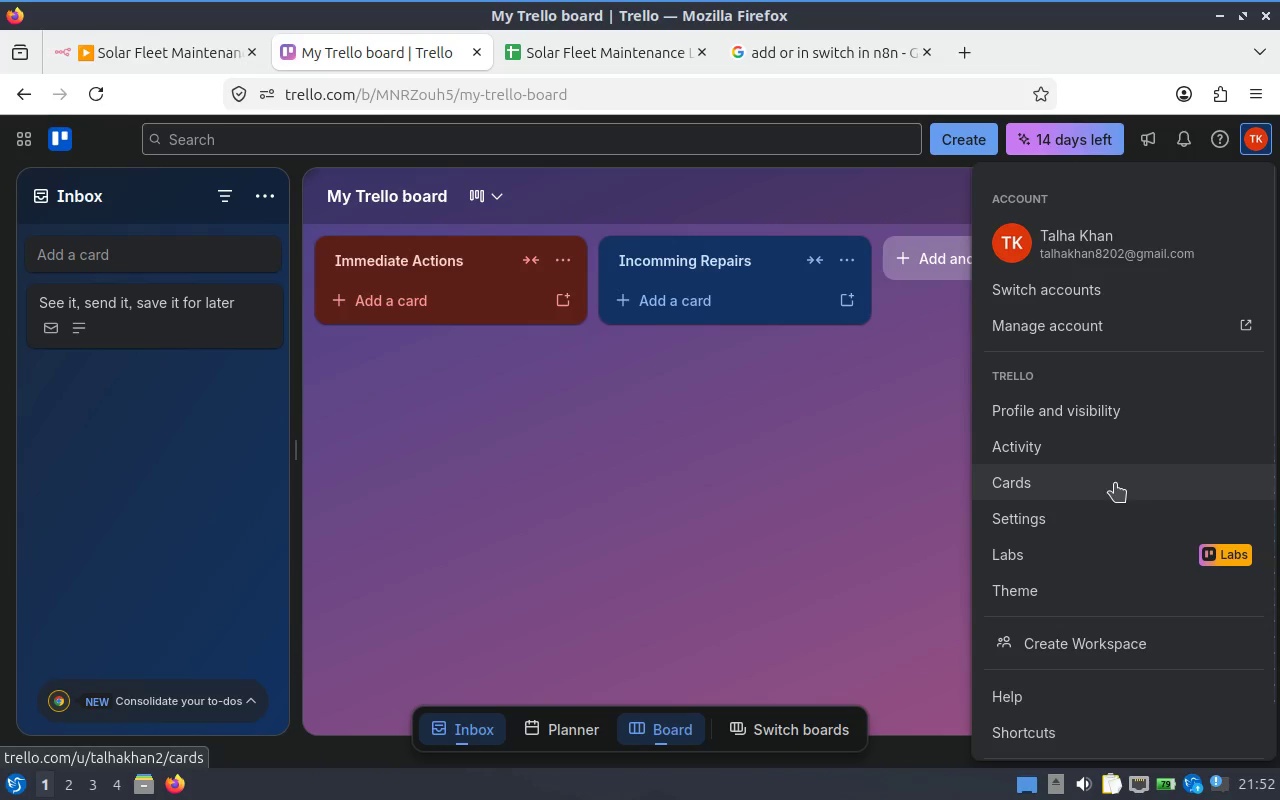 
left_click([1103, 523])
 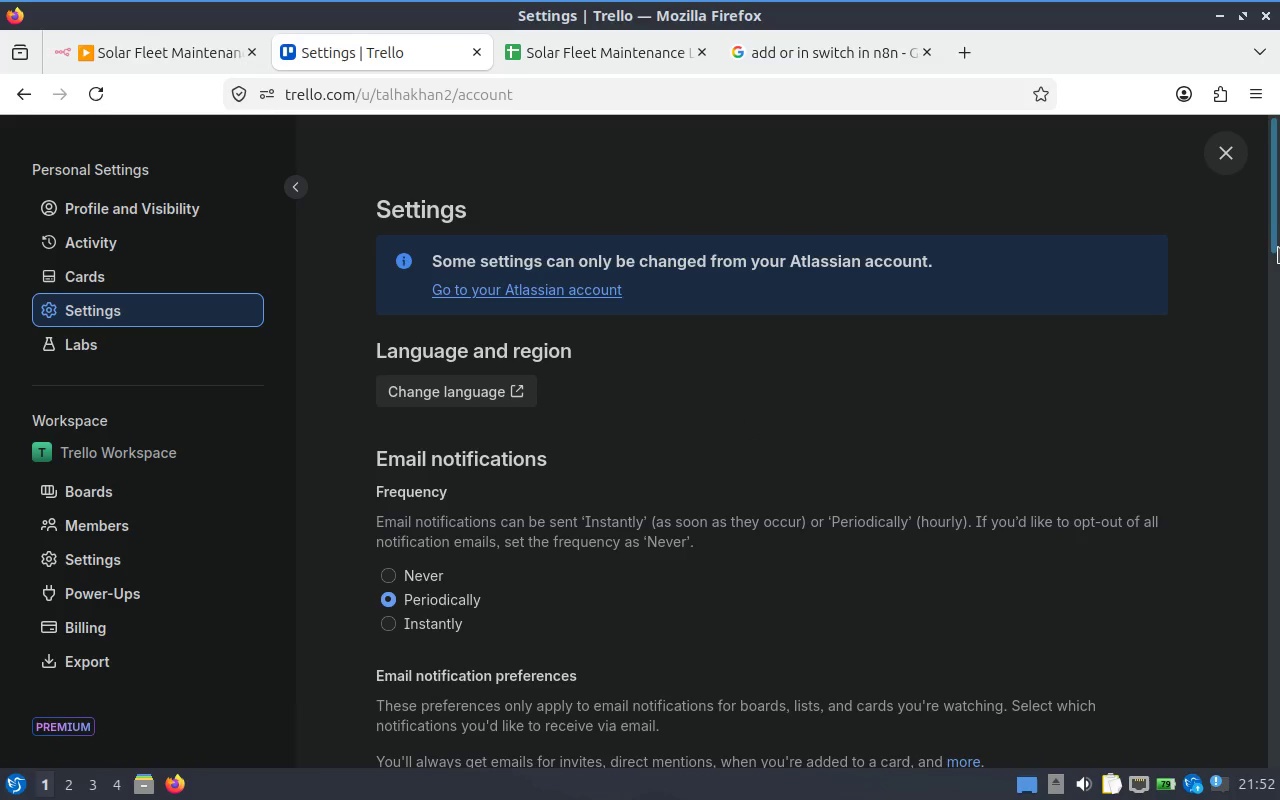 
wait(5.42)
 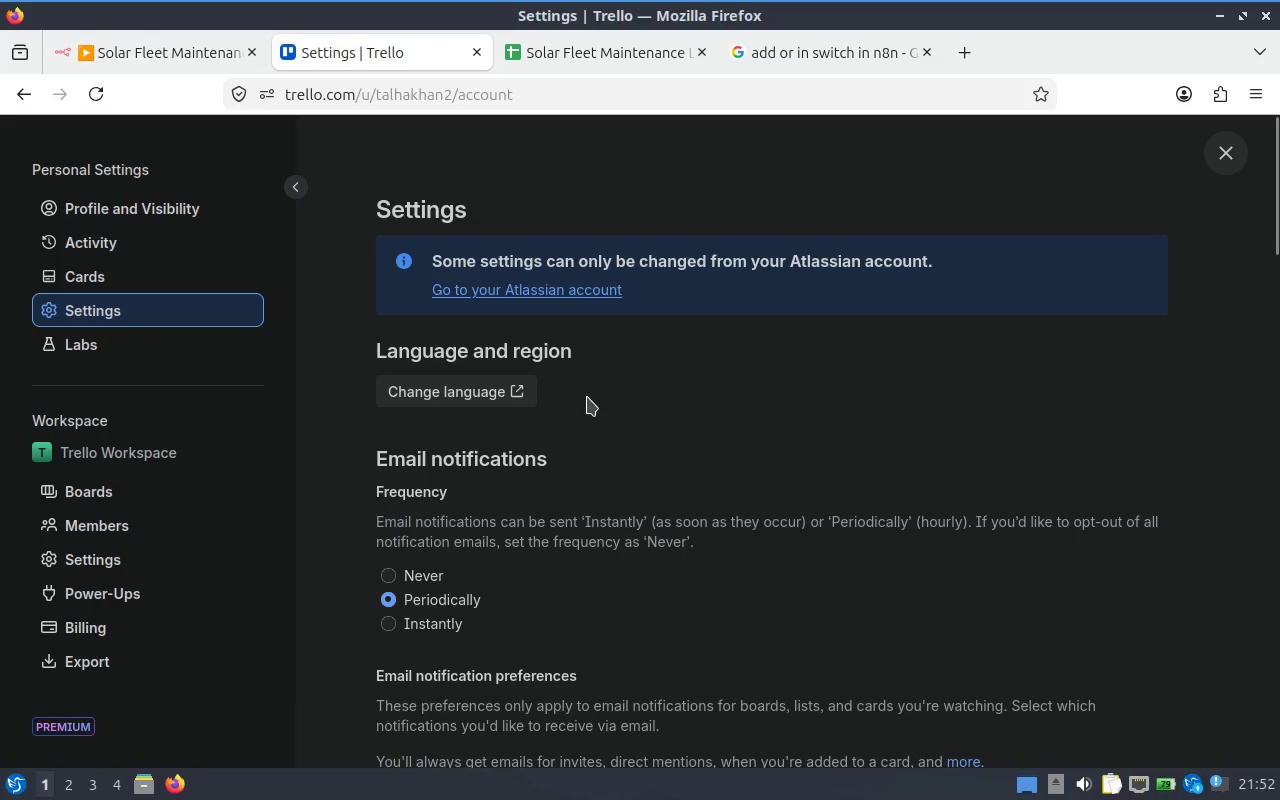 
scroll: coordinate [205, 512], scroll_direction: down, amount: 5.0
 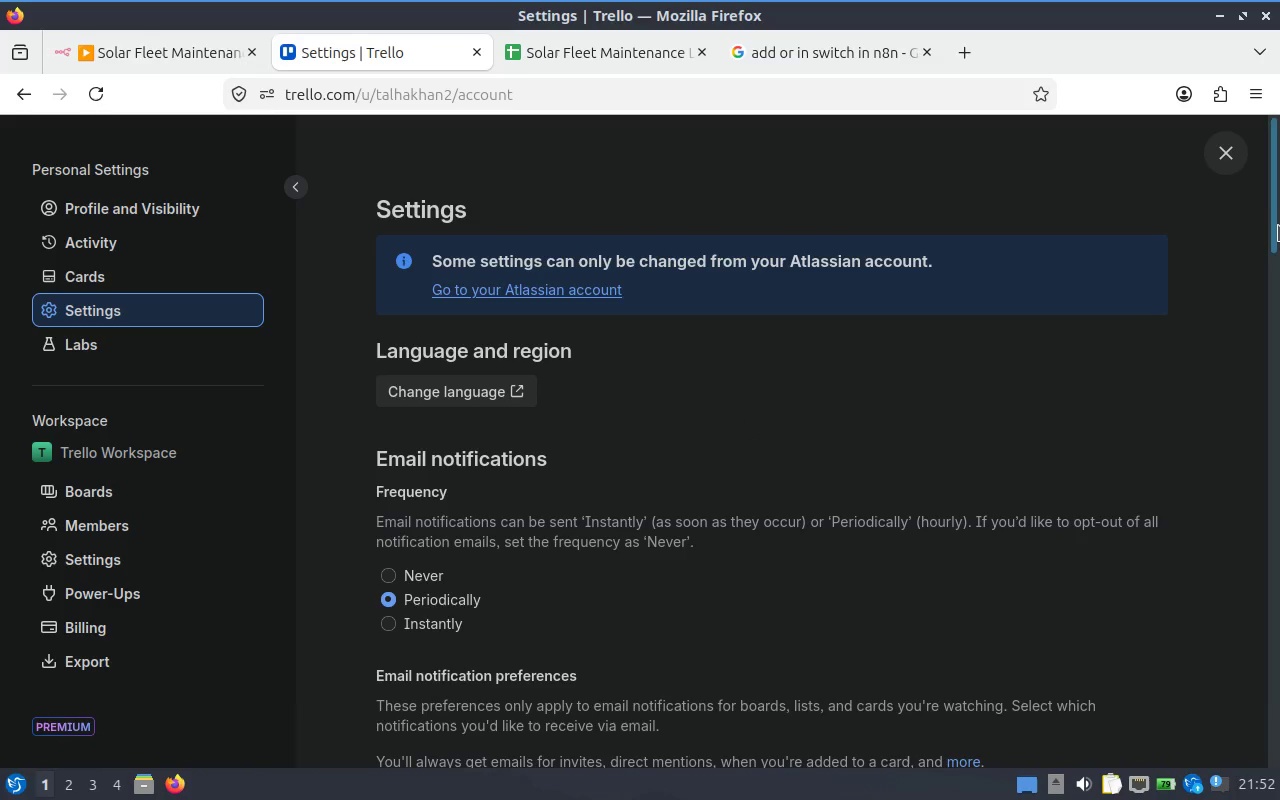 
left_click_drag(start_coordinate=[1277, 218], to_coordinate=[1278, 668])
 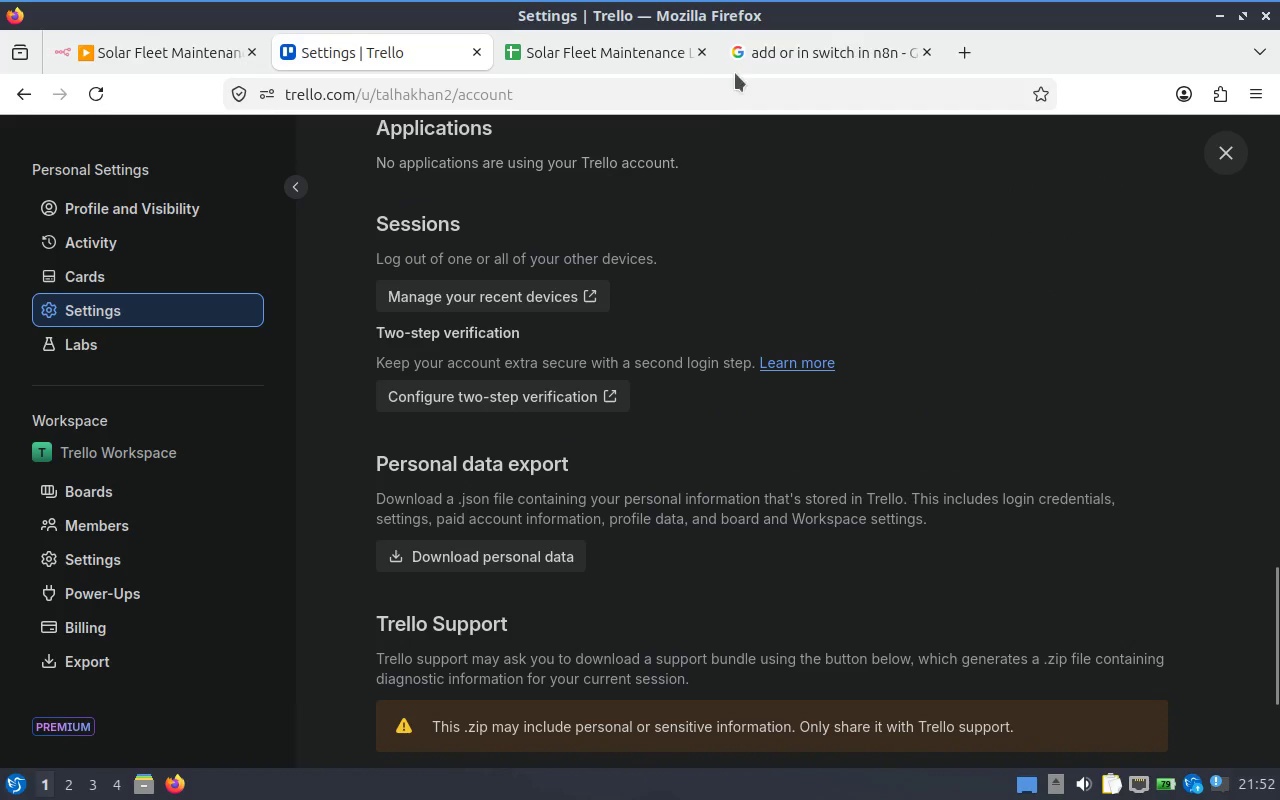 
left_click([817, 63])
 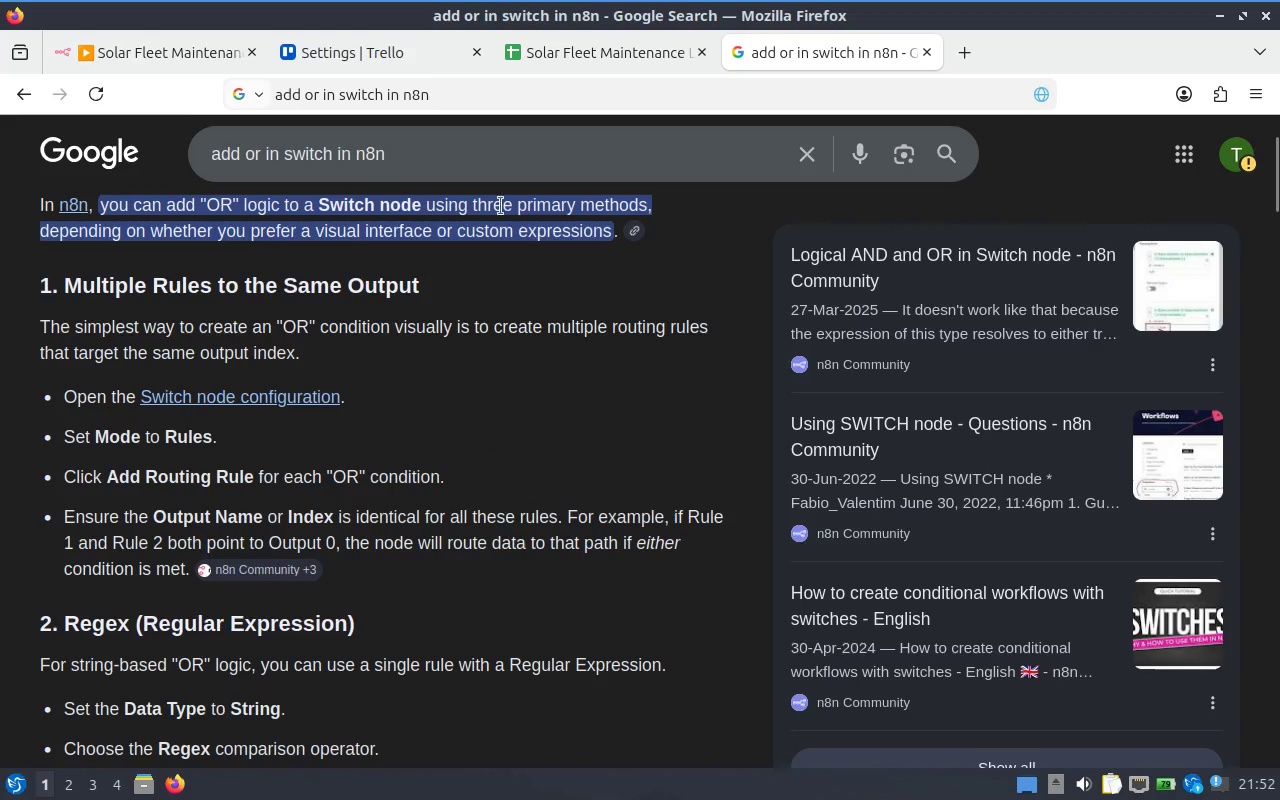 
left_click_drag(start_coordinate=[587, 153], to_coordinate=[135, 158])
 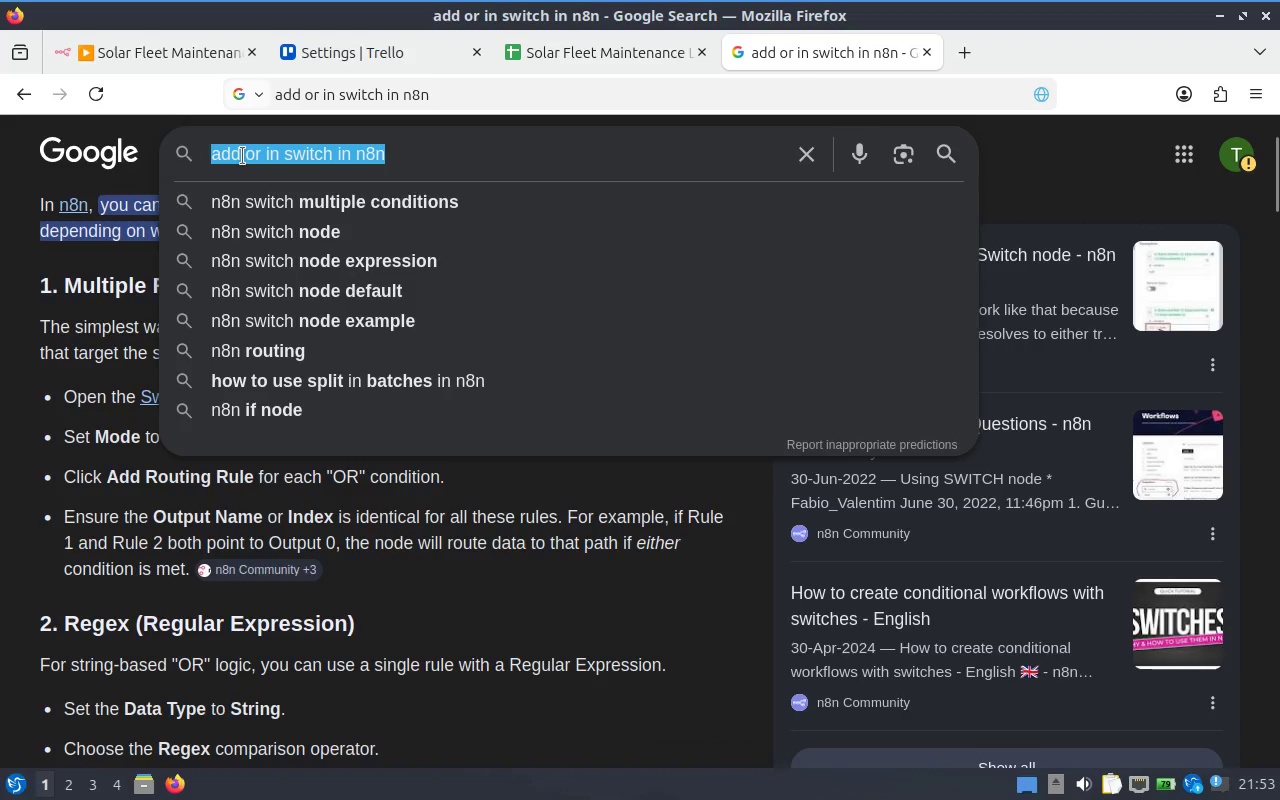 
type(giq ri ==)
 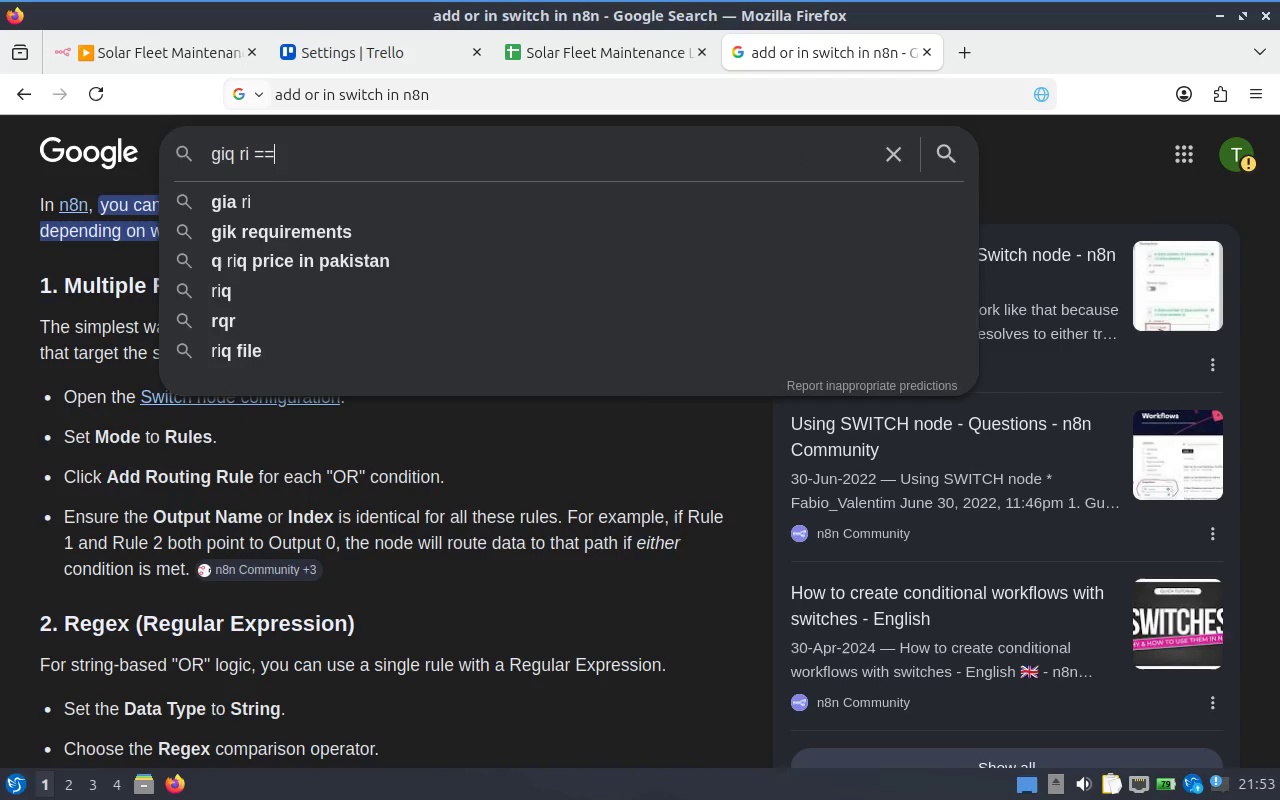 
key(Control+ControlLeft)
 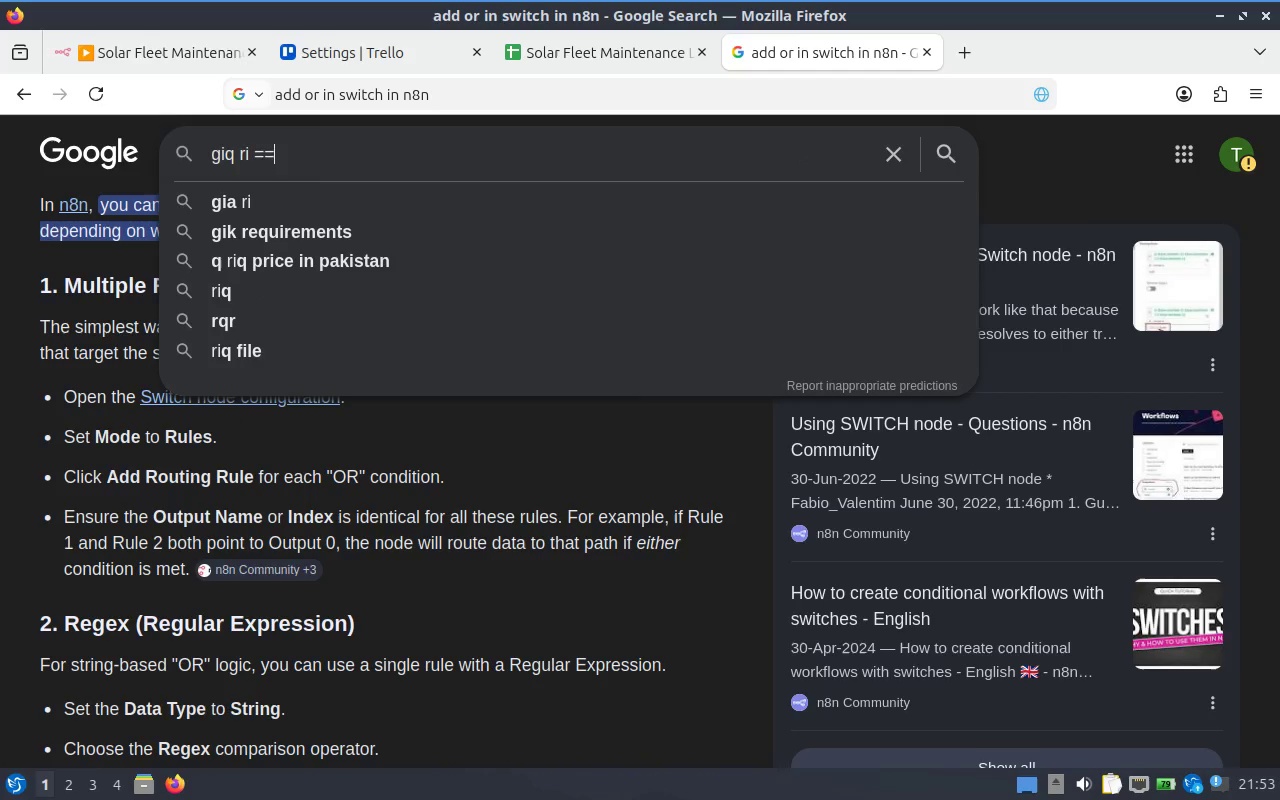 
key(Control+A)
 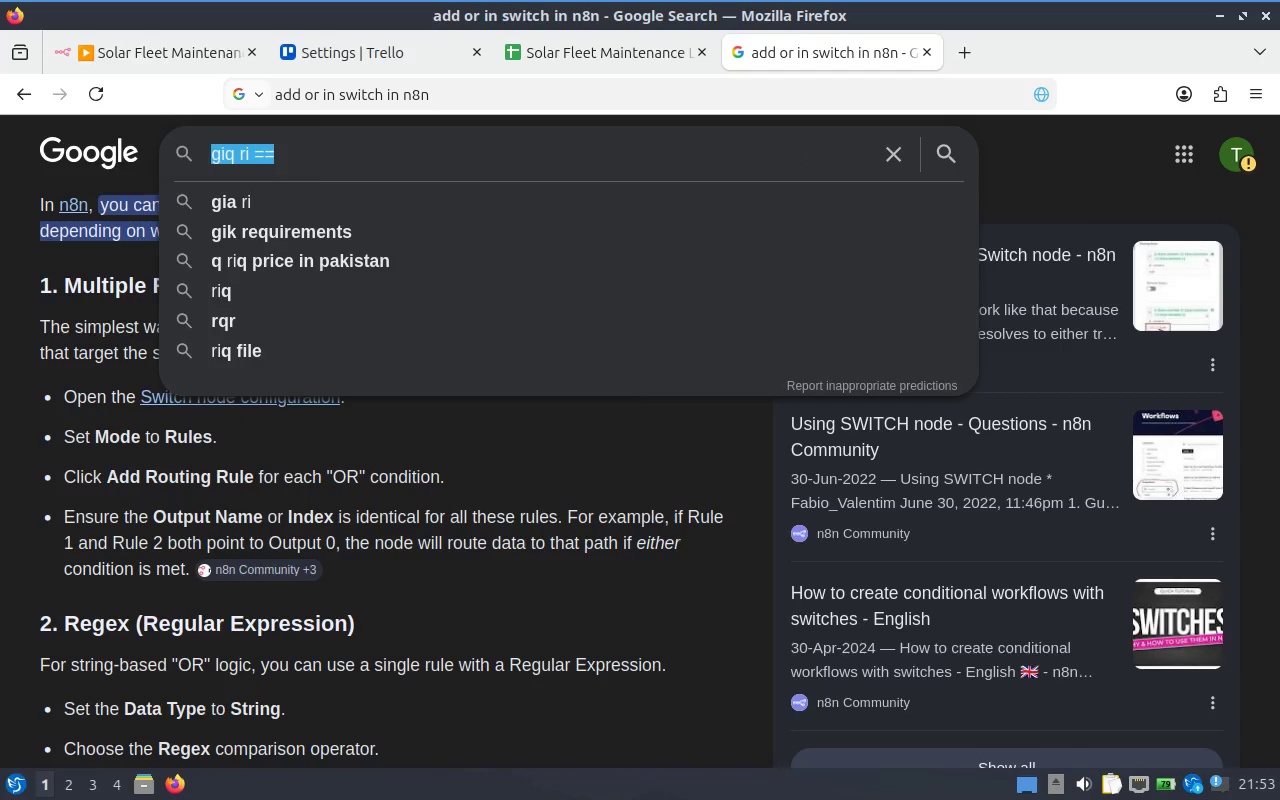 
type(hot t)
key(Backspace)
key(Backspace)
key(Backspace)
key(Backspace)
type(w)
key(Backspace)
type(ow to get api)
 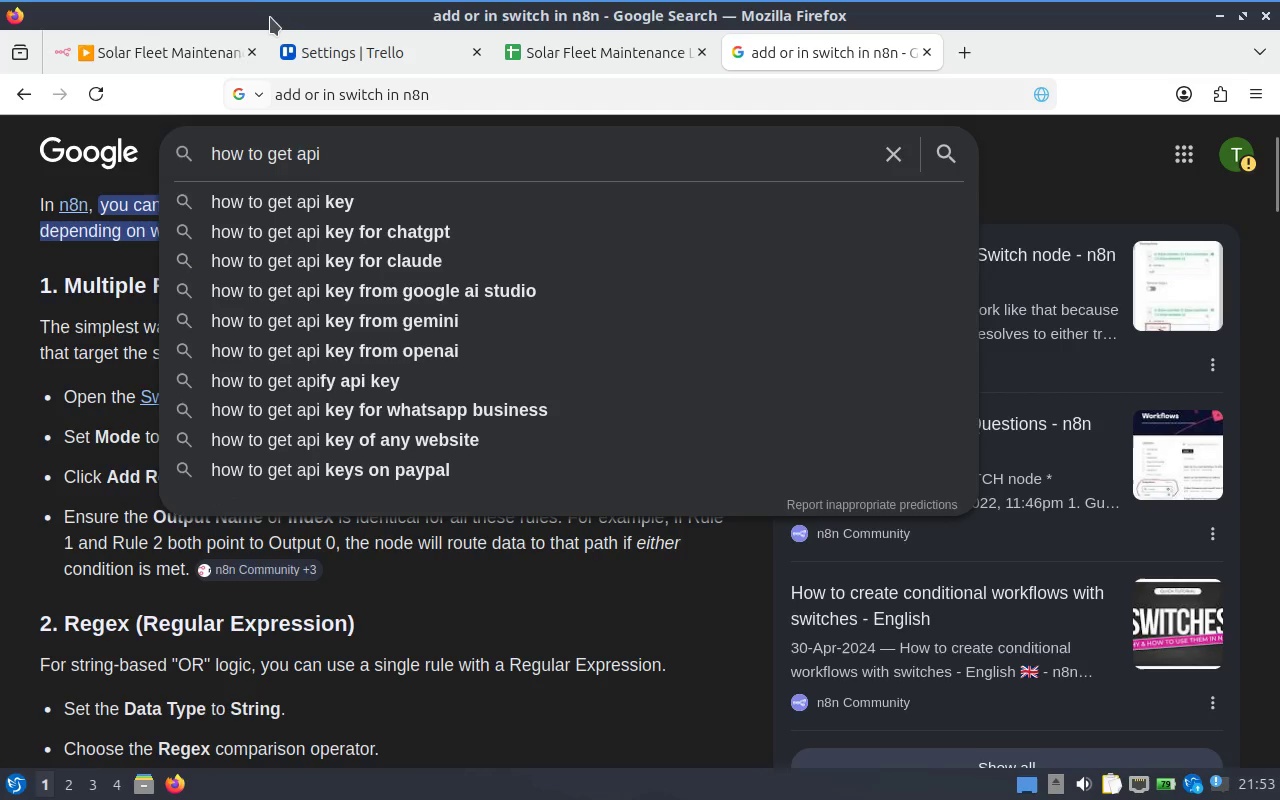 
left_click([151, 56])
 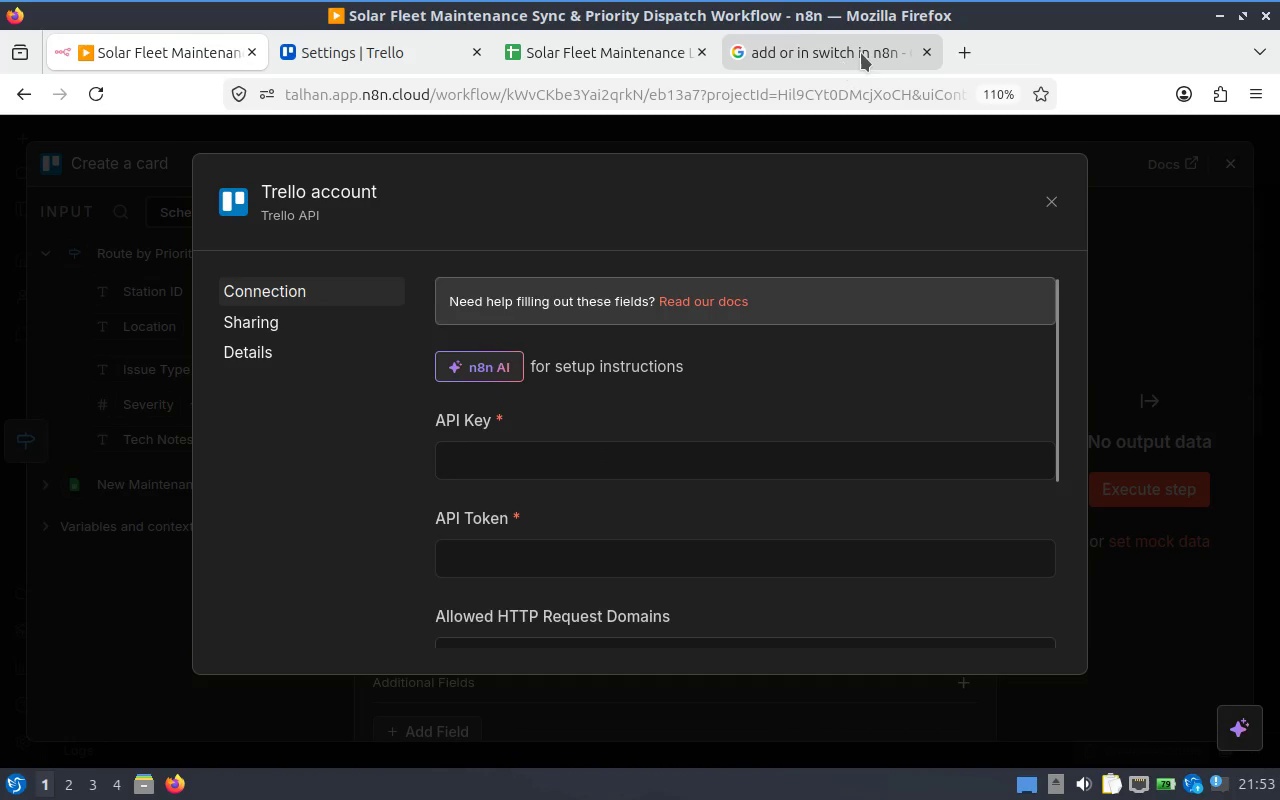 
left_click([822, 53])
 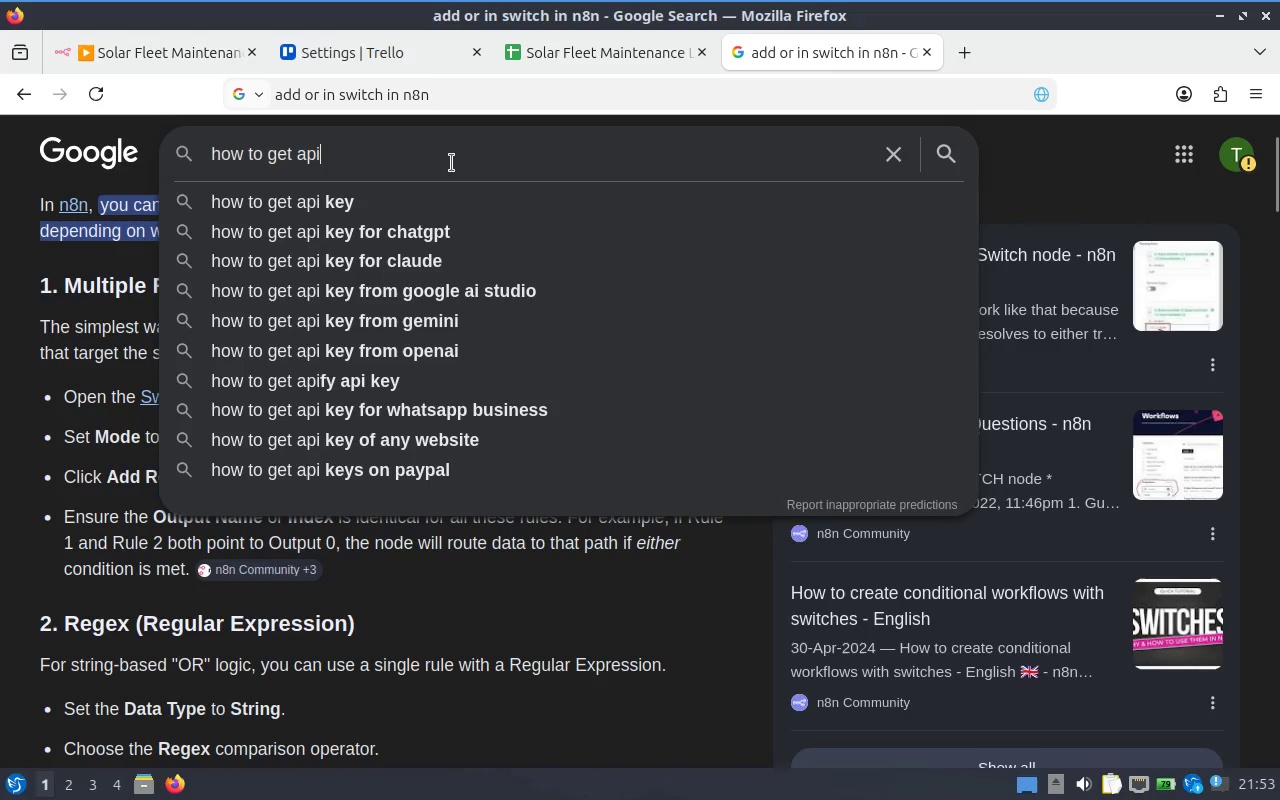 
type( key and t)
key(Backspace)
type(api token in trello)
 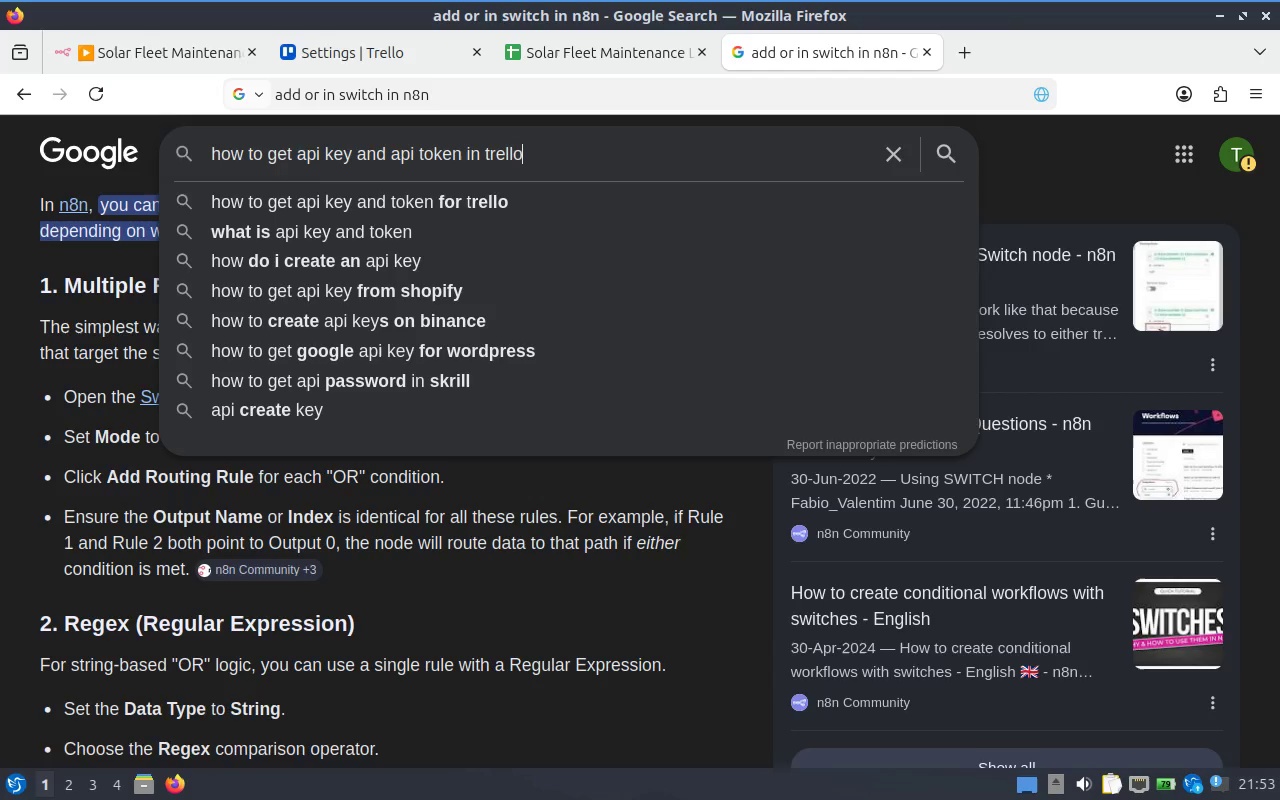 
key(Enter)
 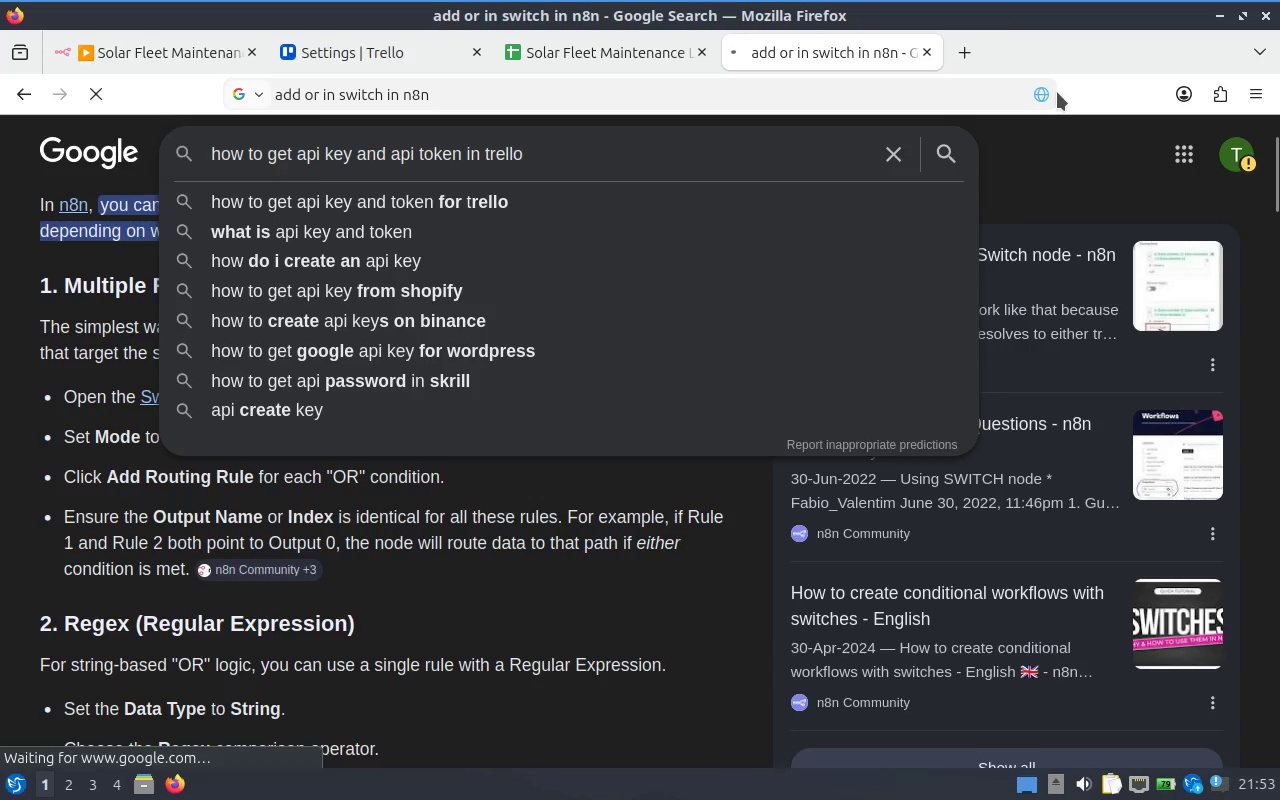 
wait(5.12)
 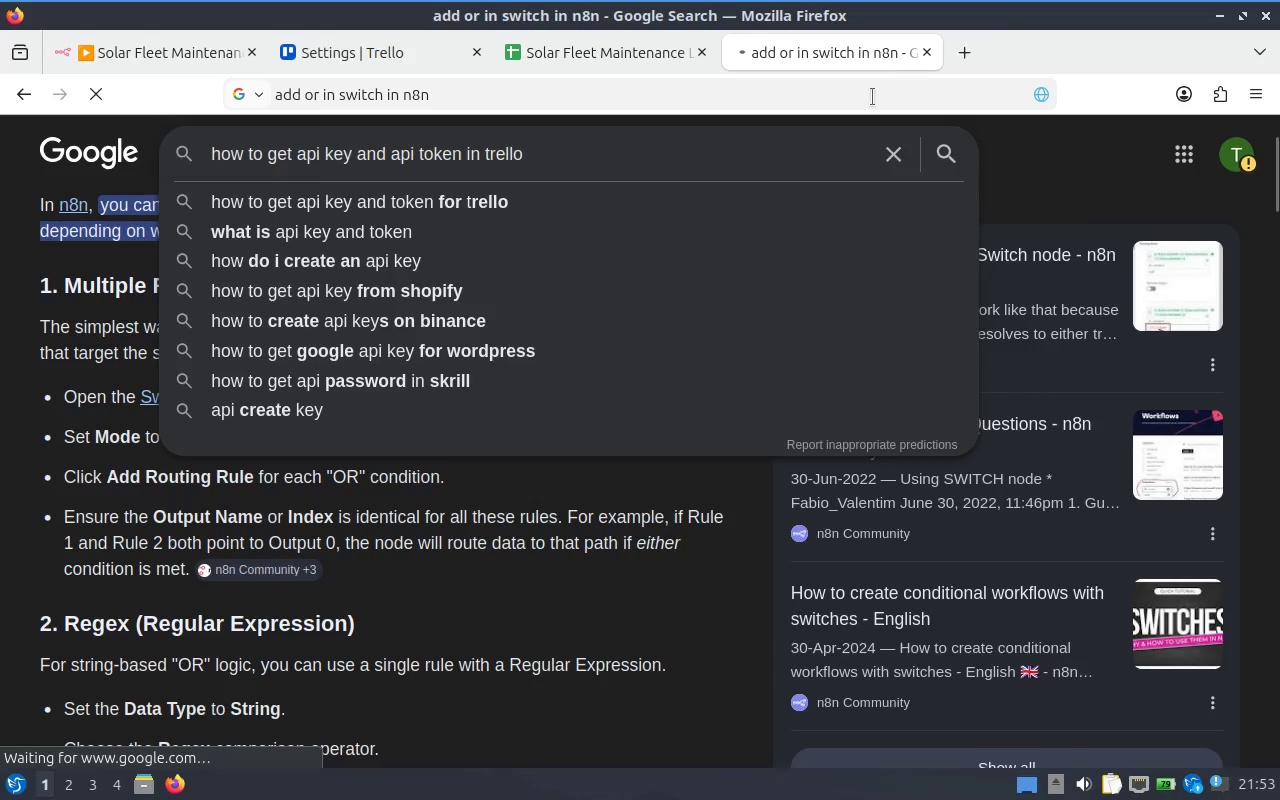 
key(Alt+AltLeft)
 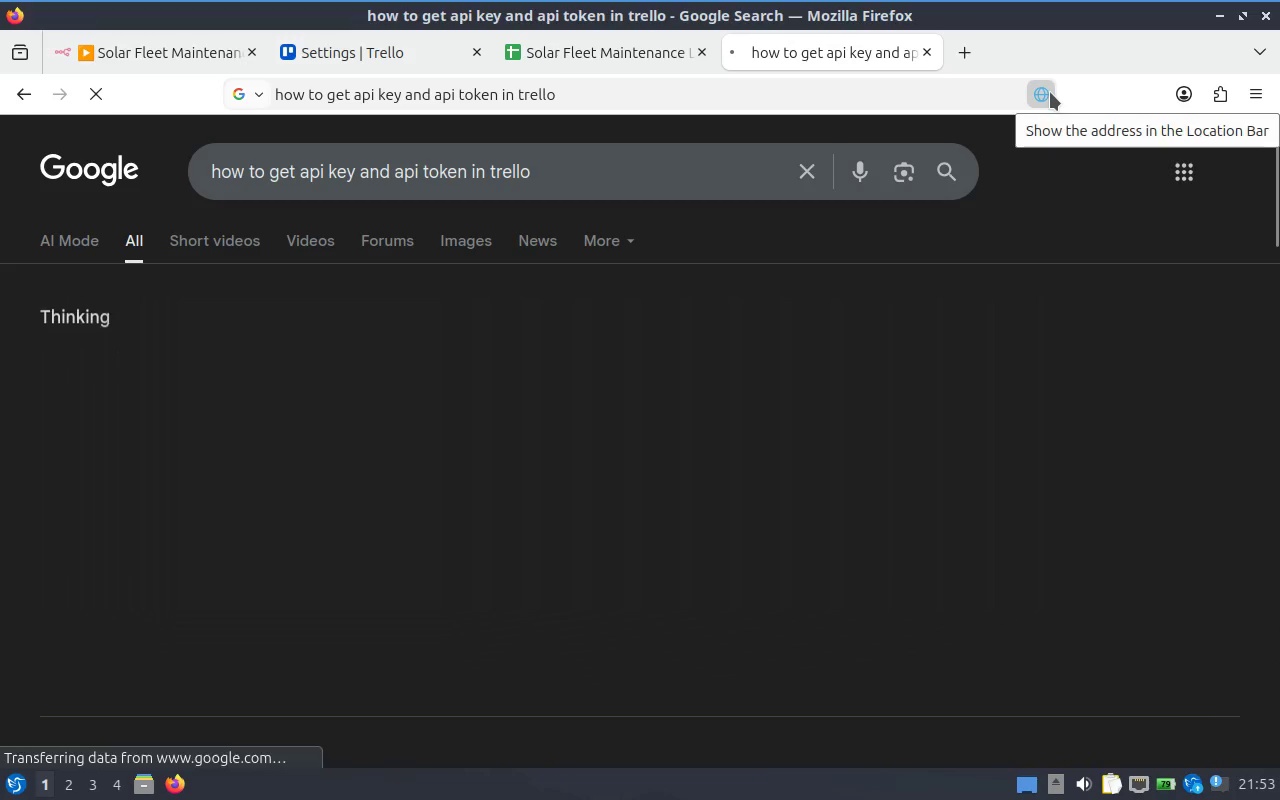 
key(Alt+Tab)